 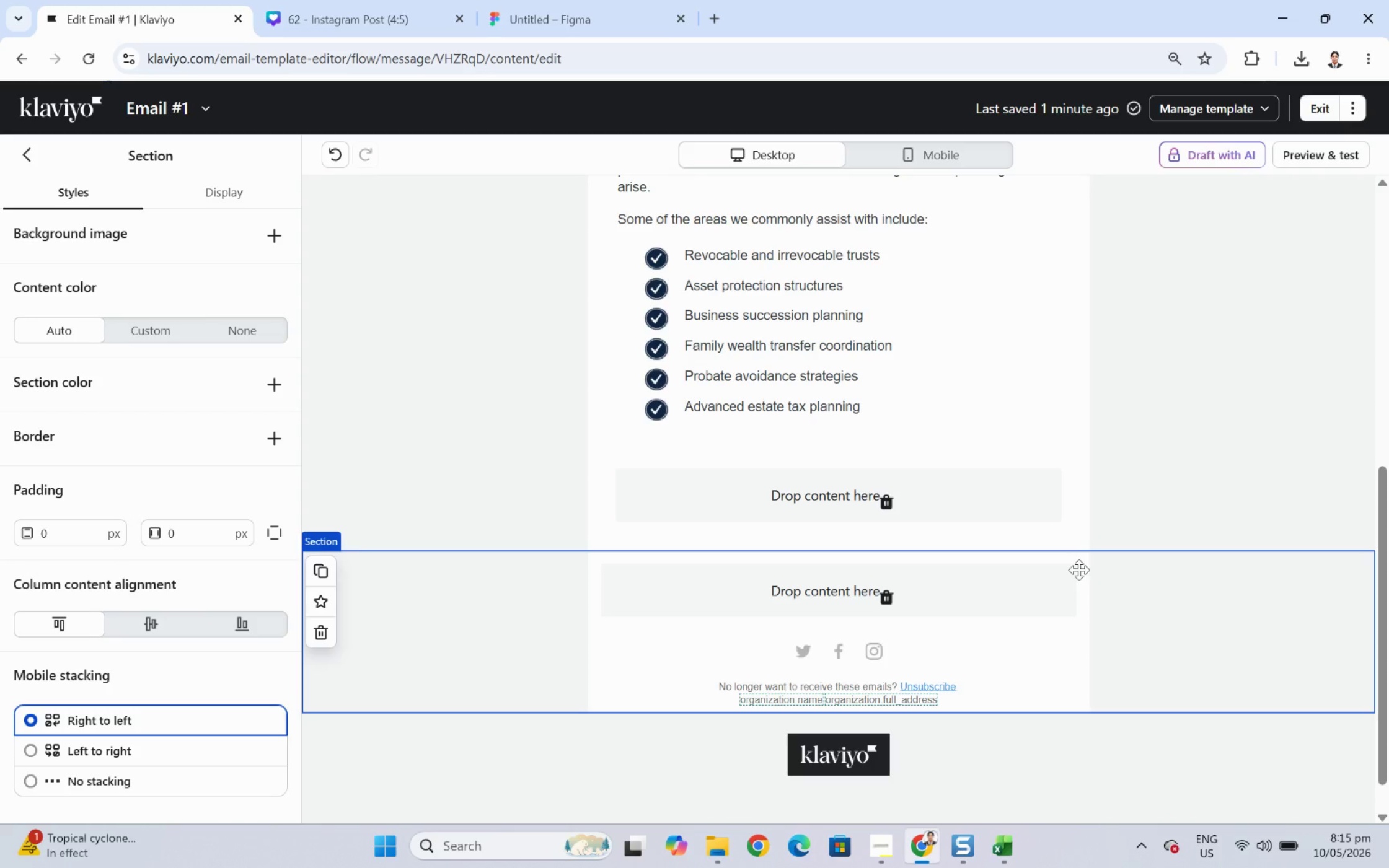 
left_click([1034, 514])
 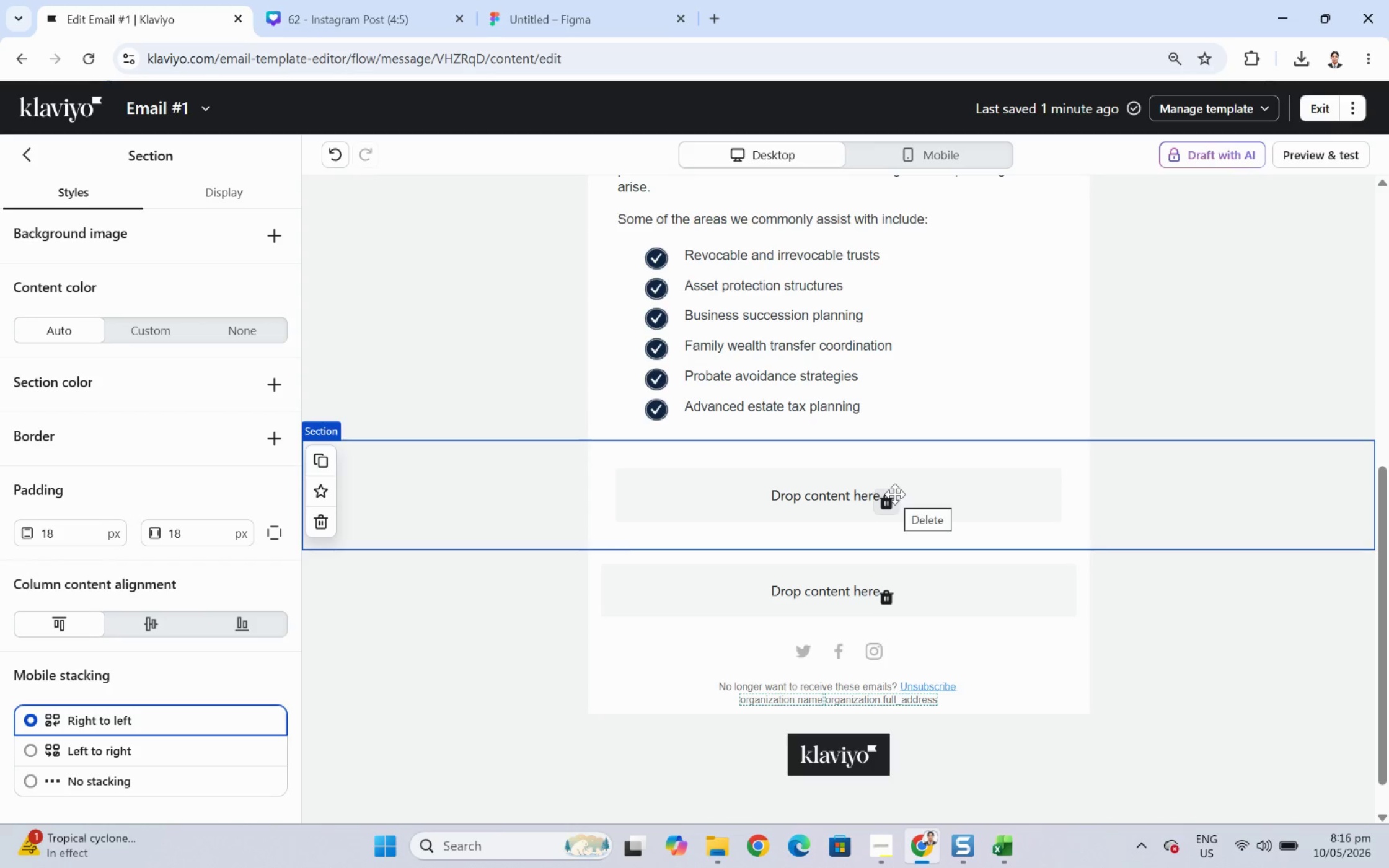 
wait(36.25)
 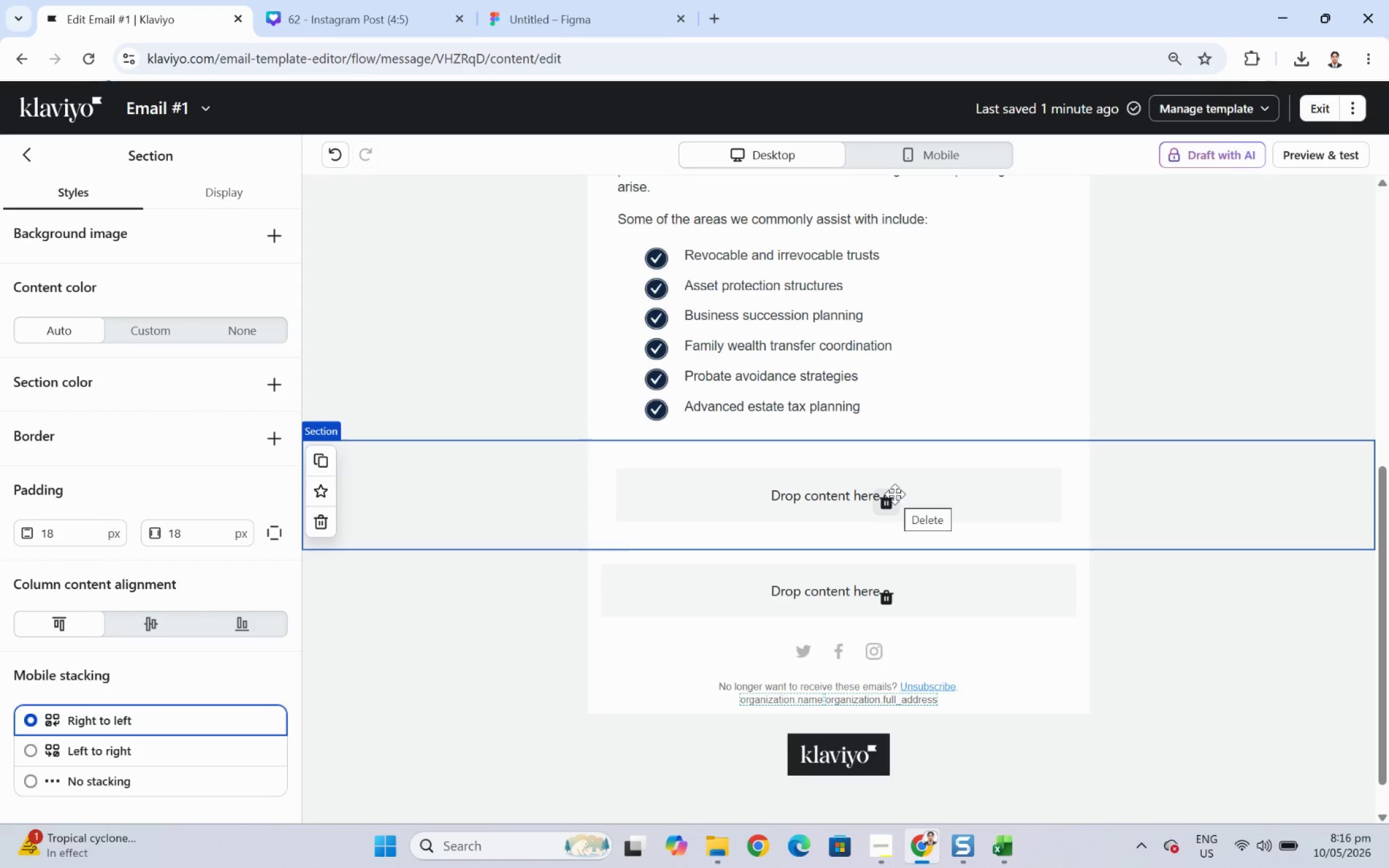 
scroll: coordinate [777, 368], scroll_direction: up, amount: 2.0
 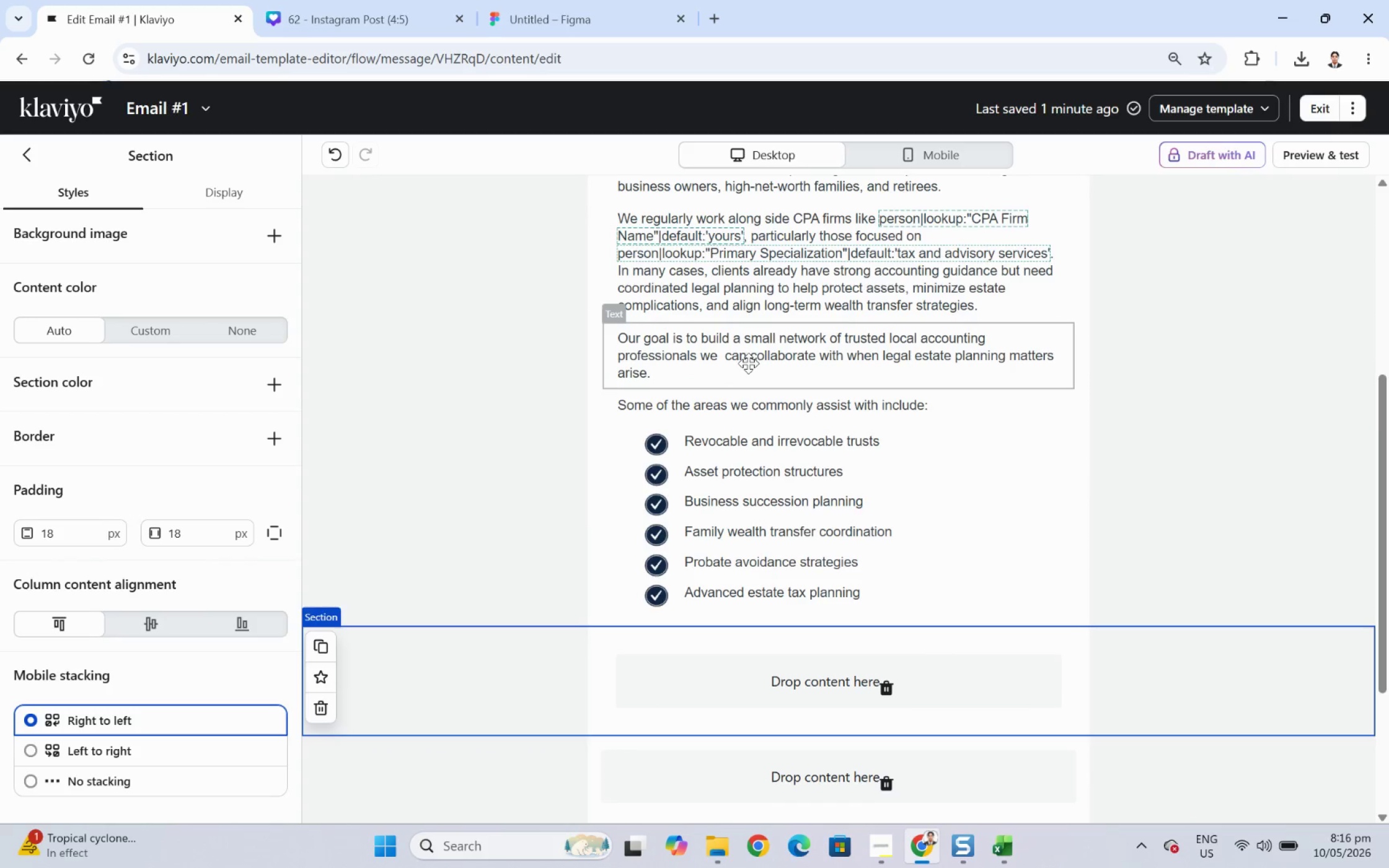 
left_click([747, 364])
 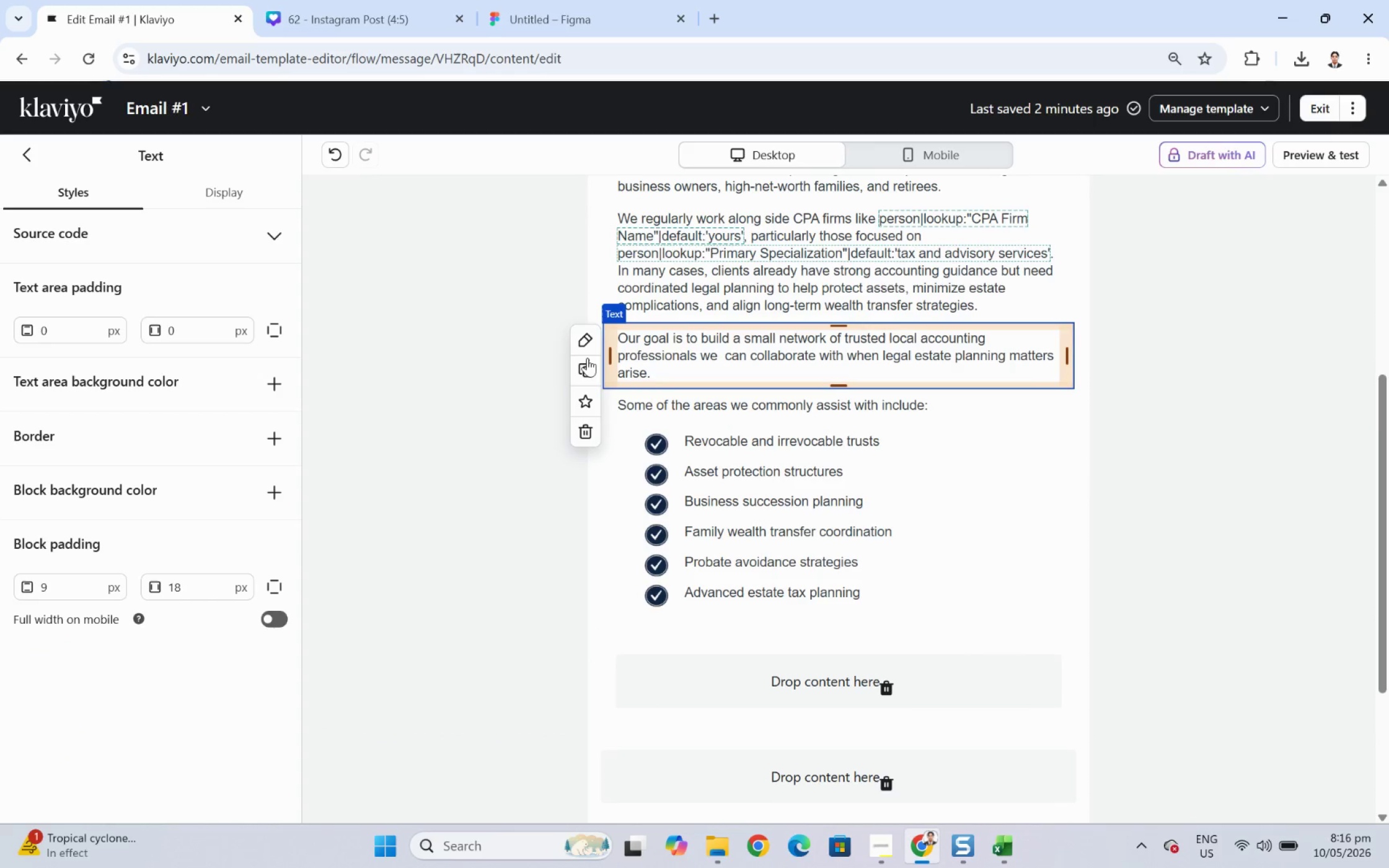 
left_click([591, 372])
 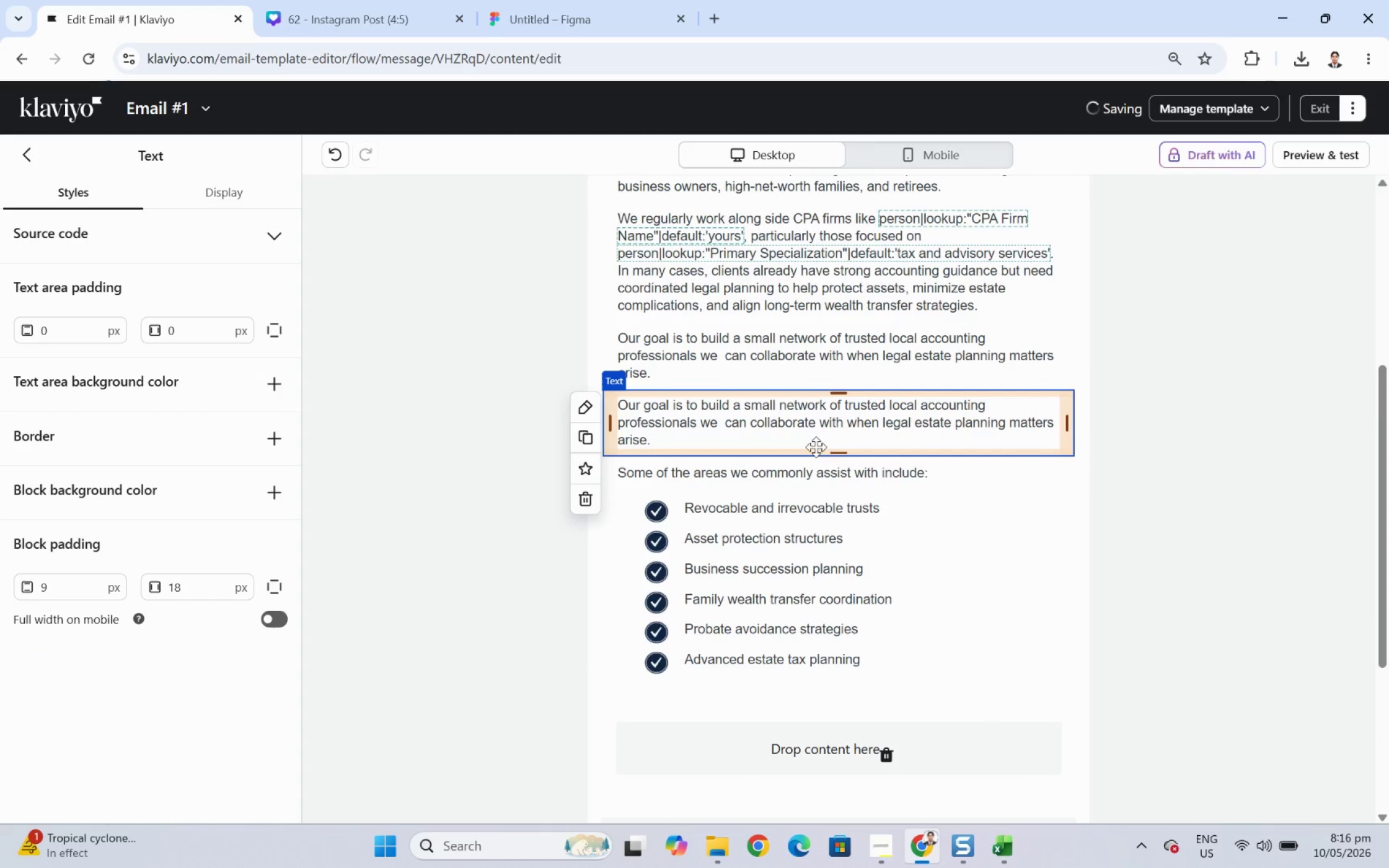 
left_click_drag(start_coordinate=[801, 428], to_coordinate=[831, 657])
 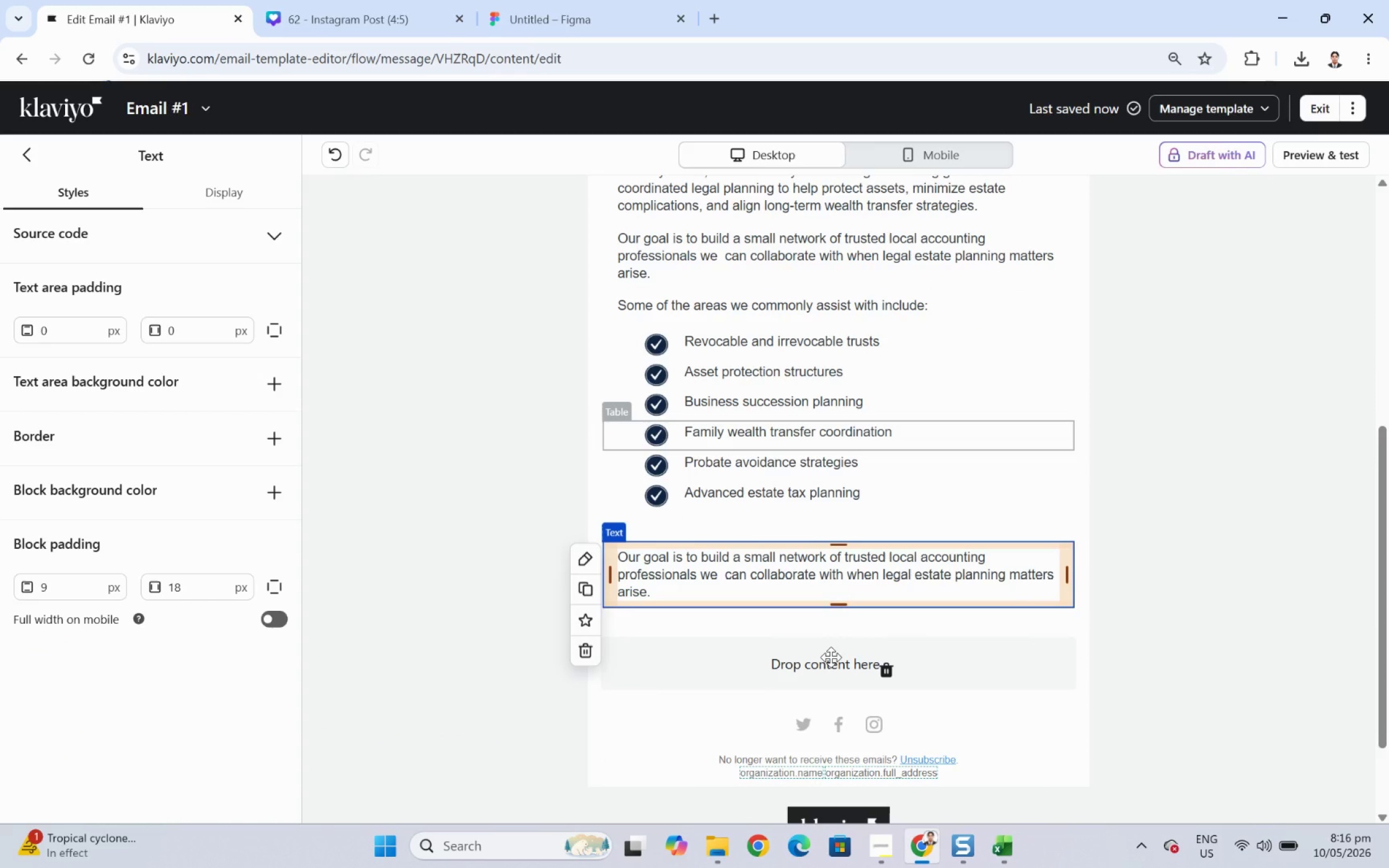 
wait(23.04)
 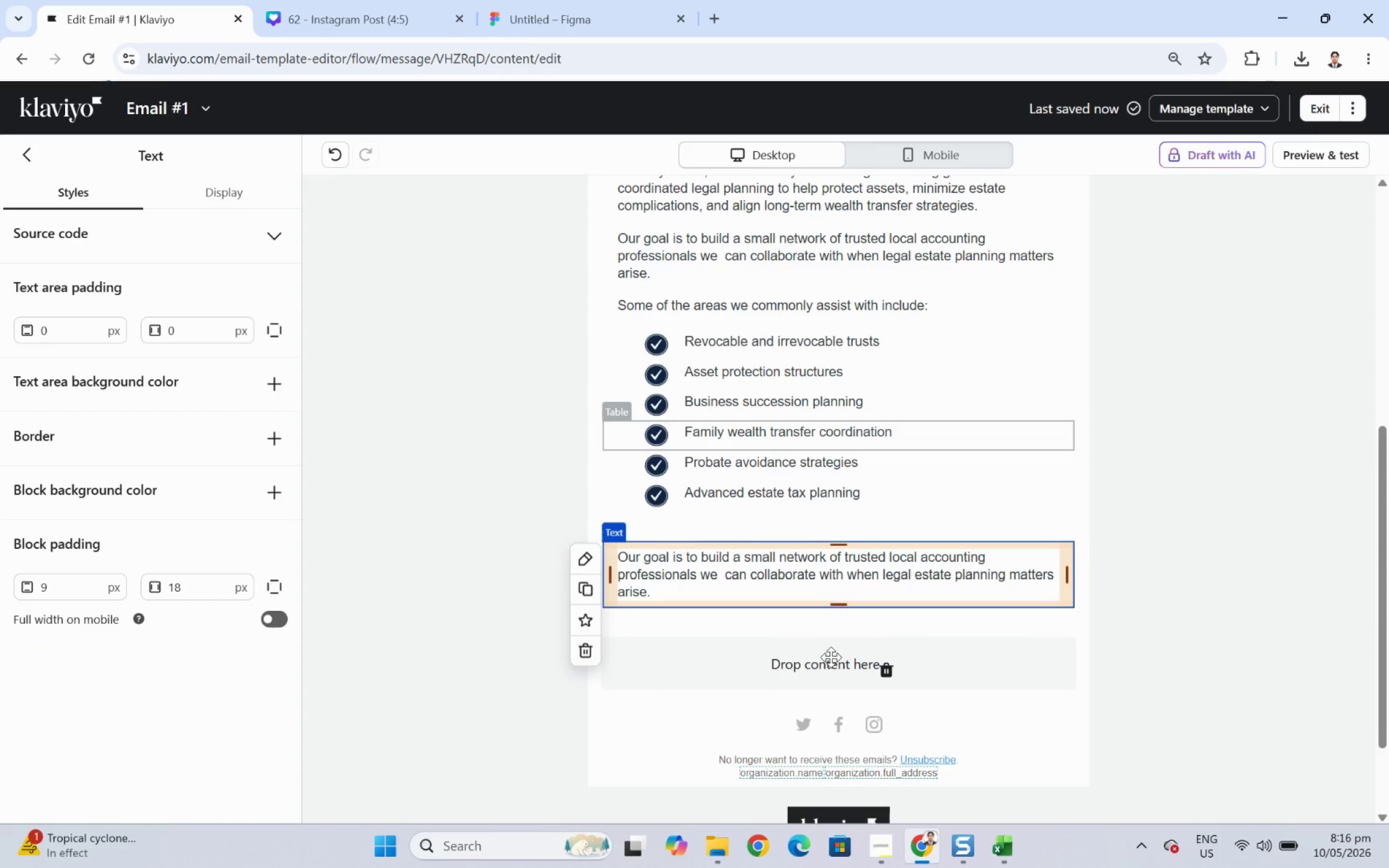 
left_click([1152, 670])
 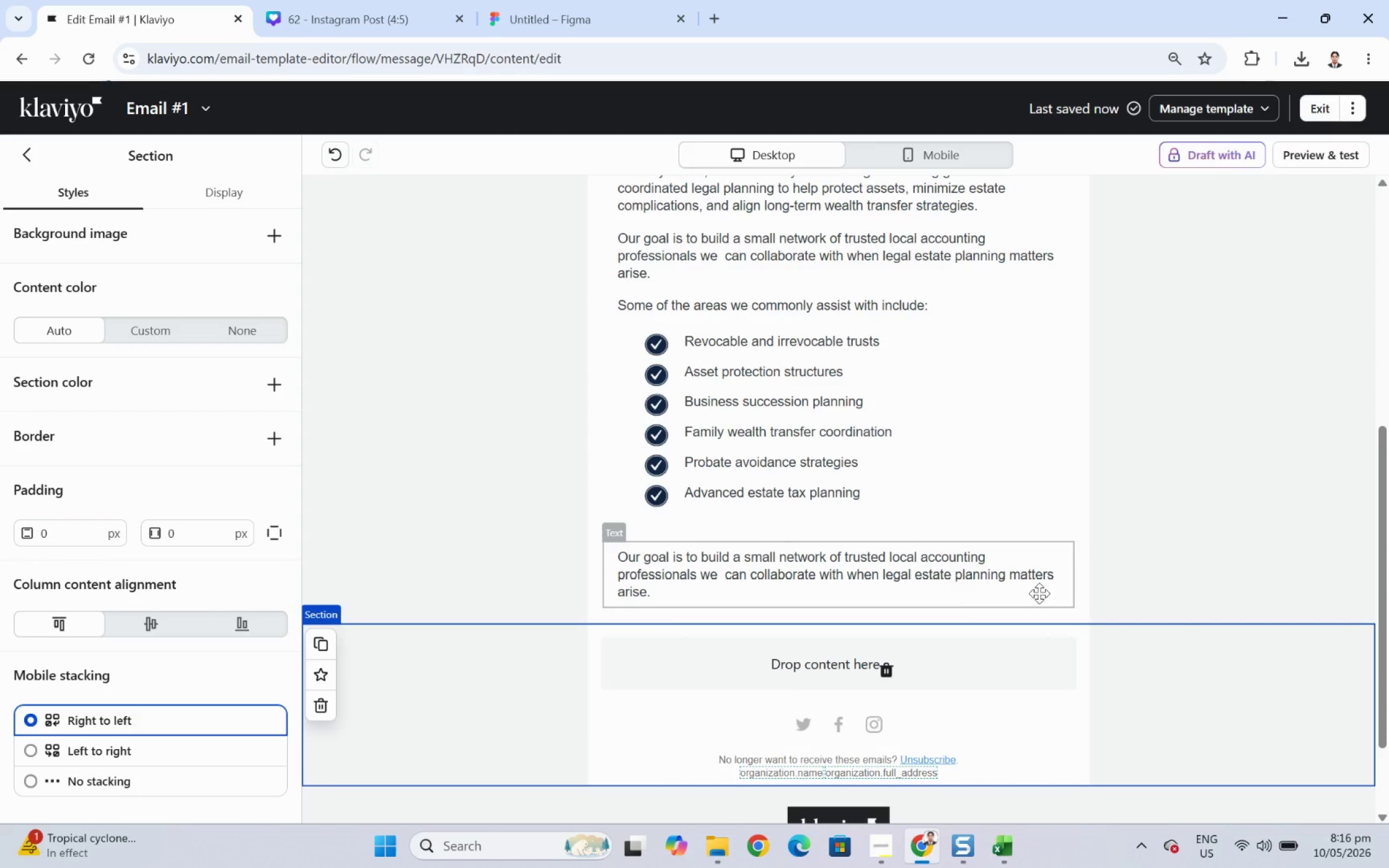 
double_click([955, 577])
 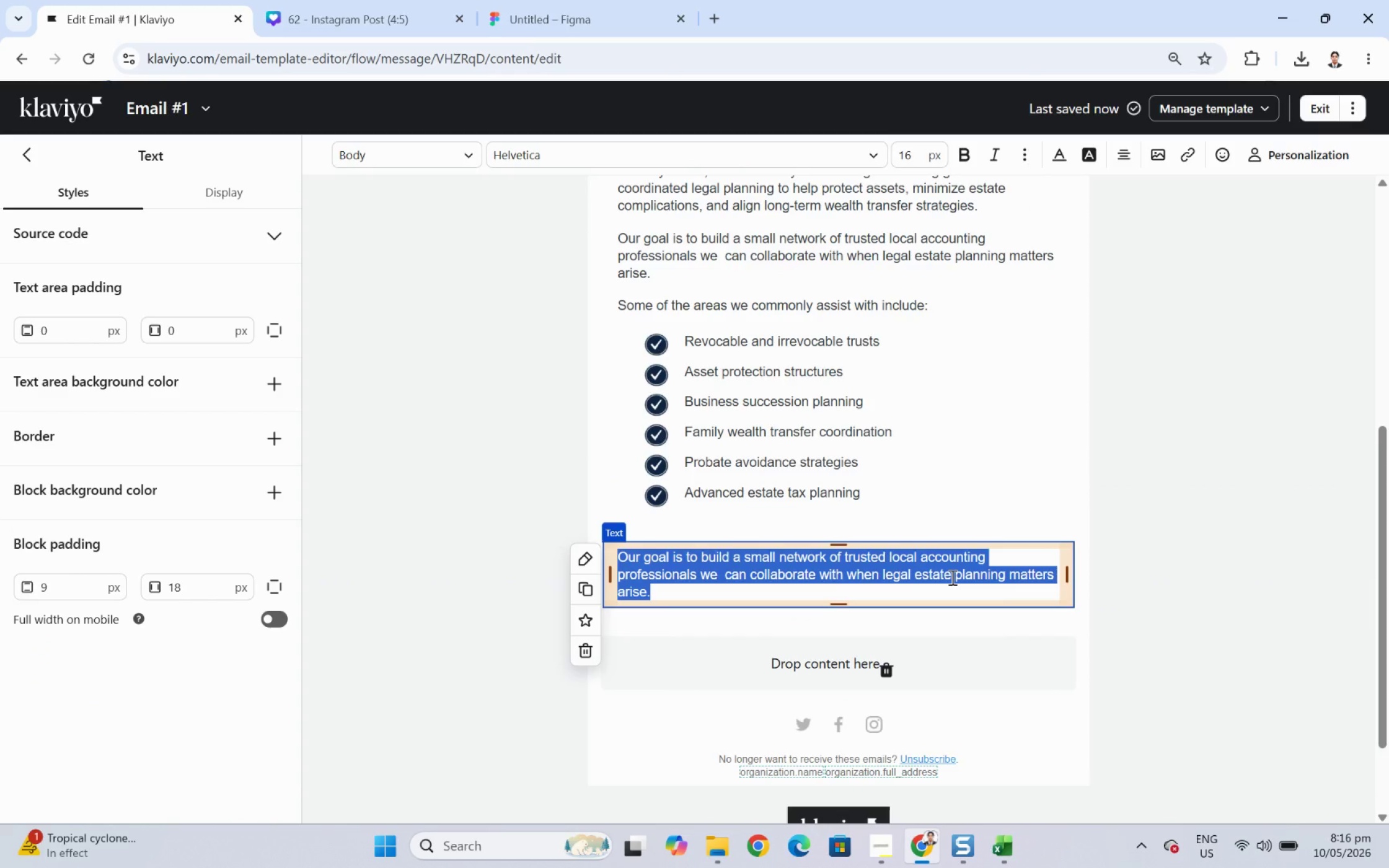 
wait(7.22)
 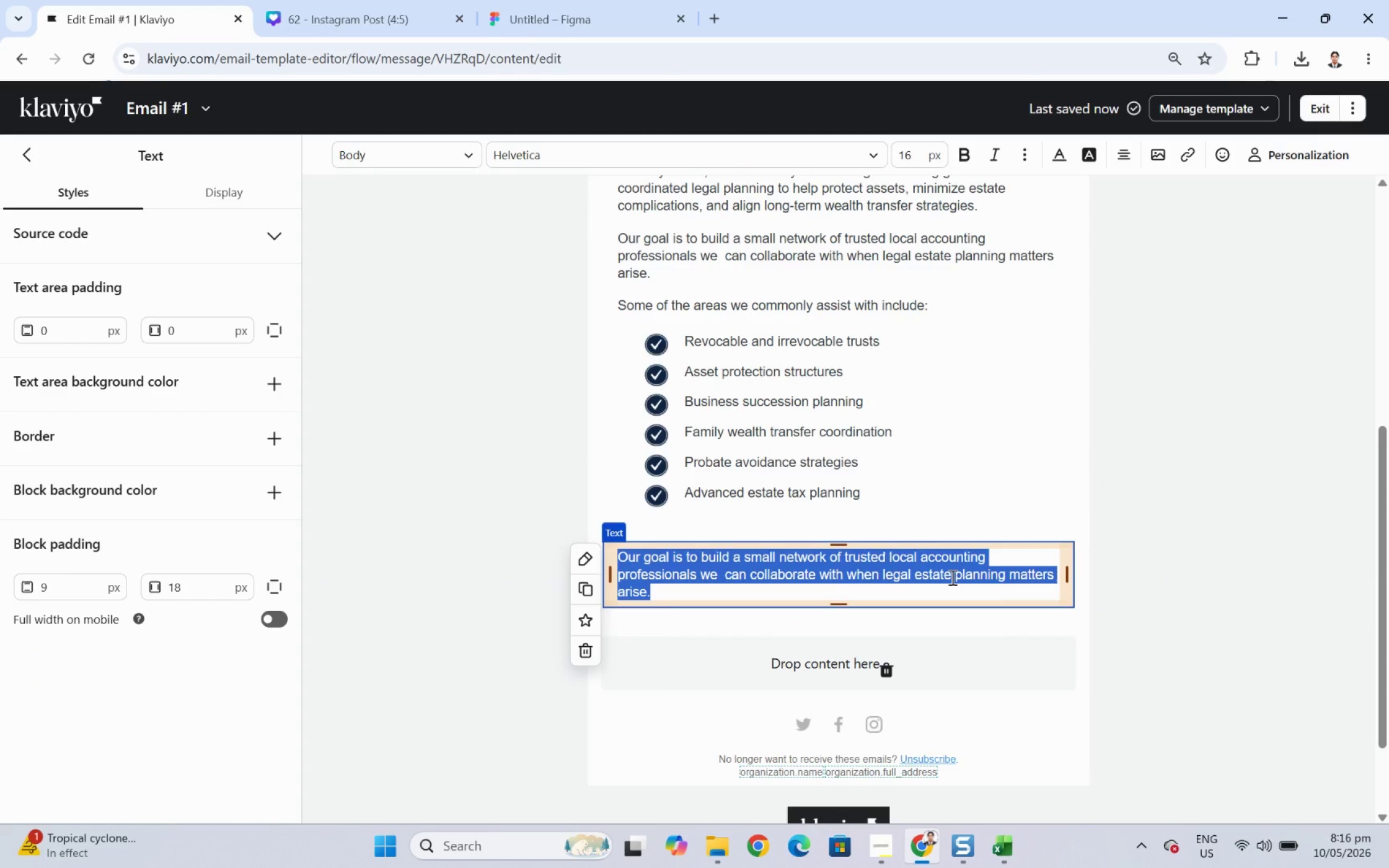 
type(Would you be)
 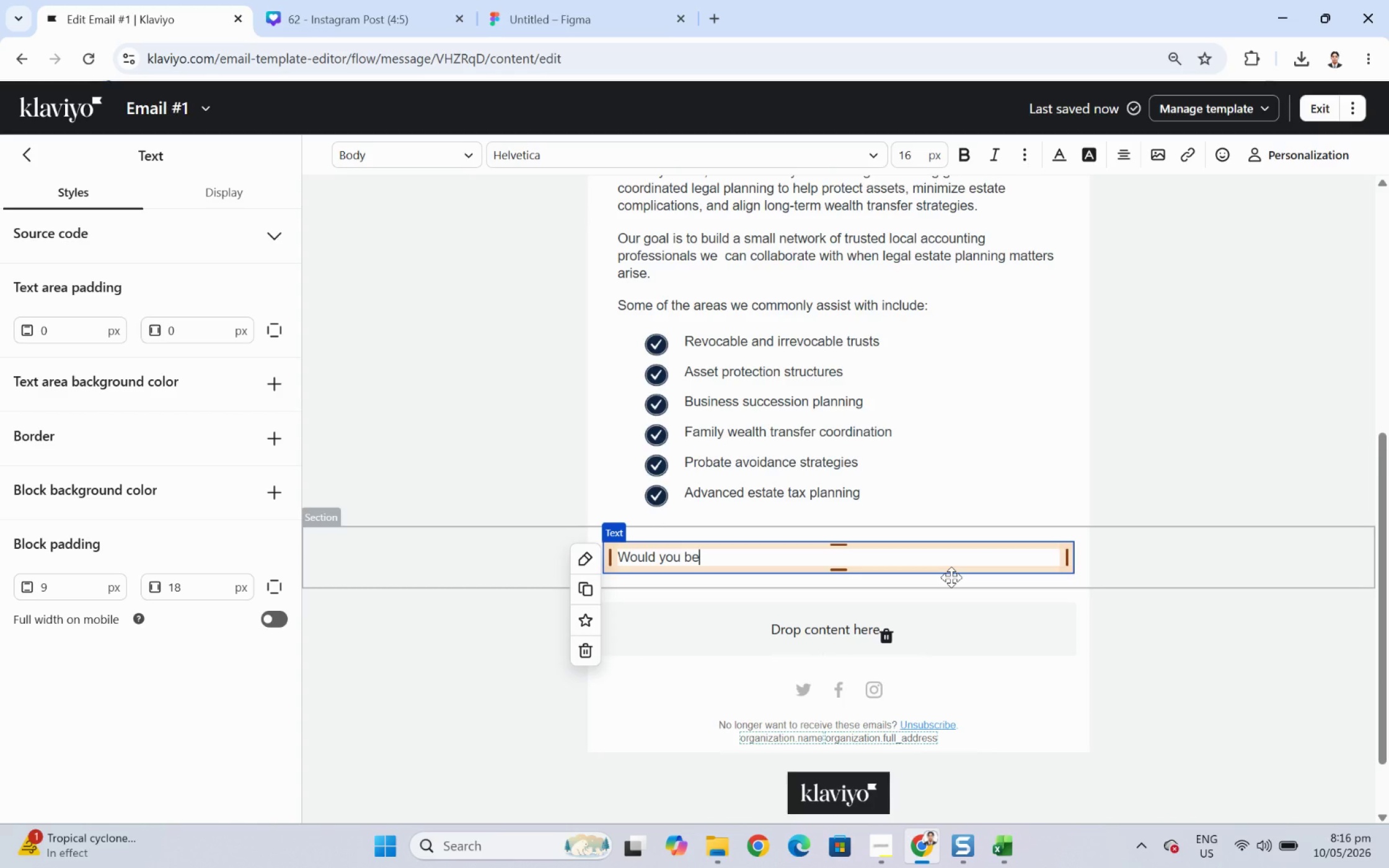 
wait(9.67)
 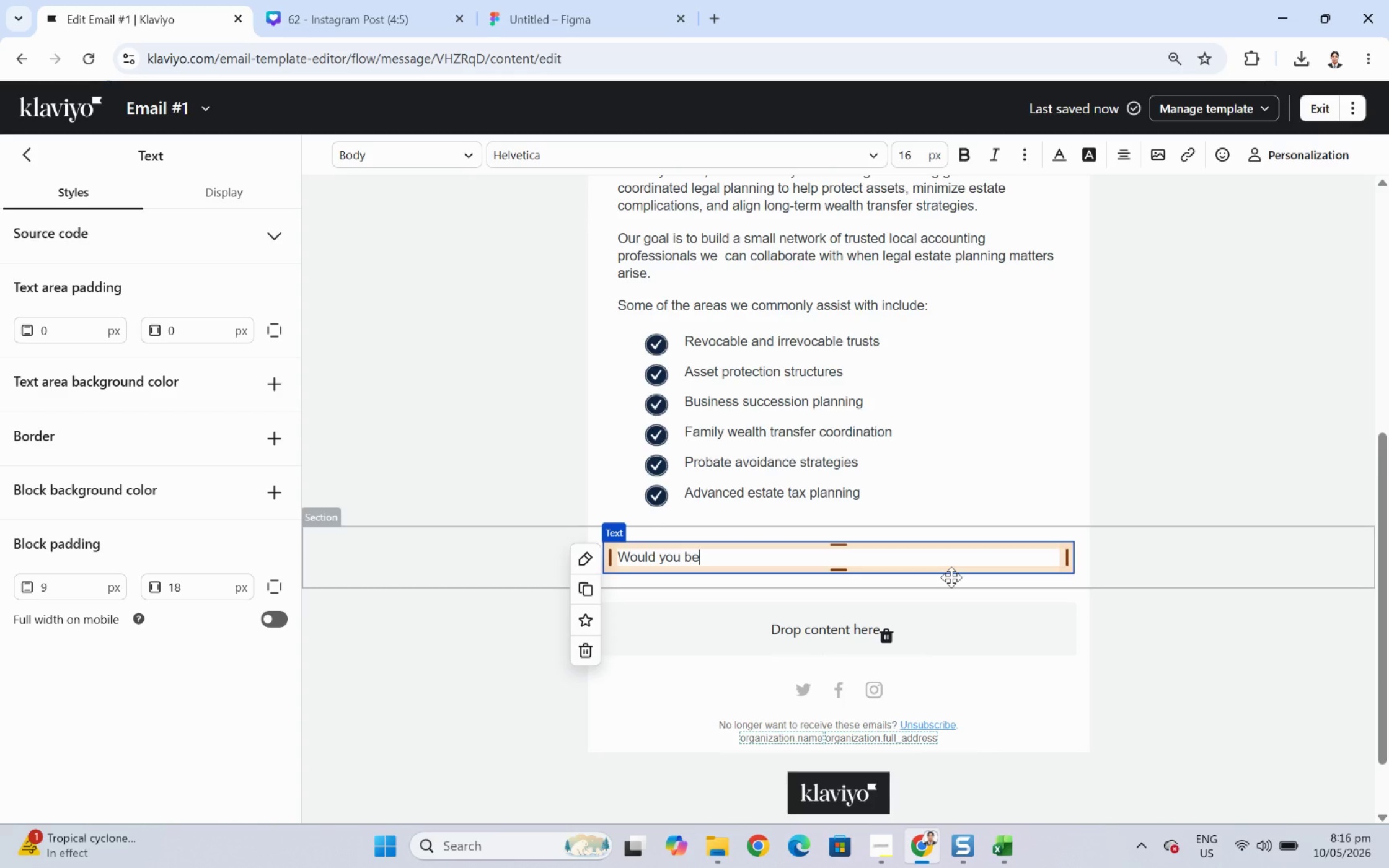 
type( able )
 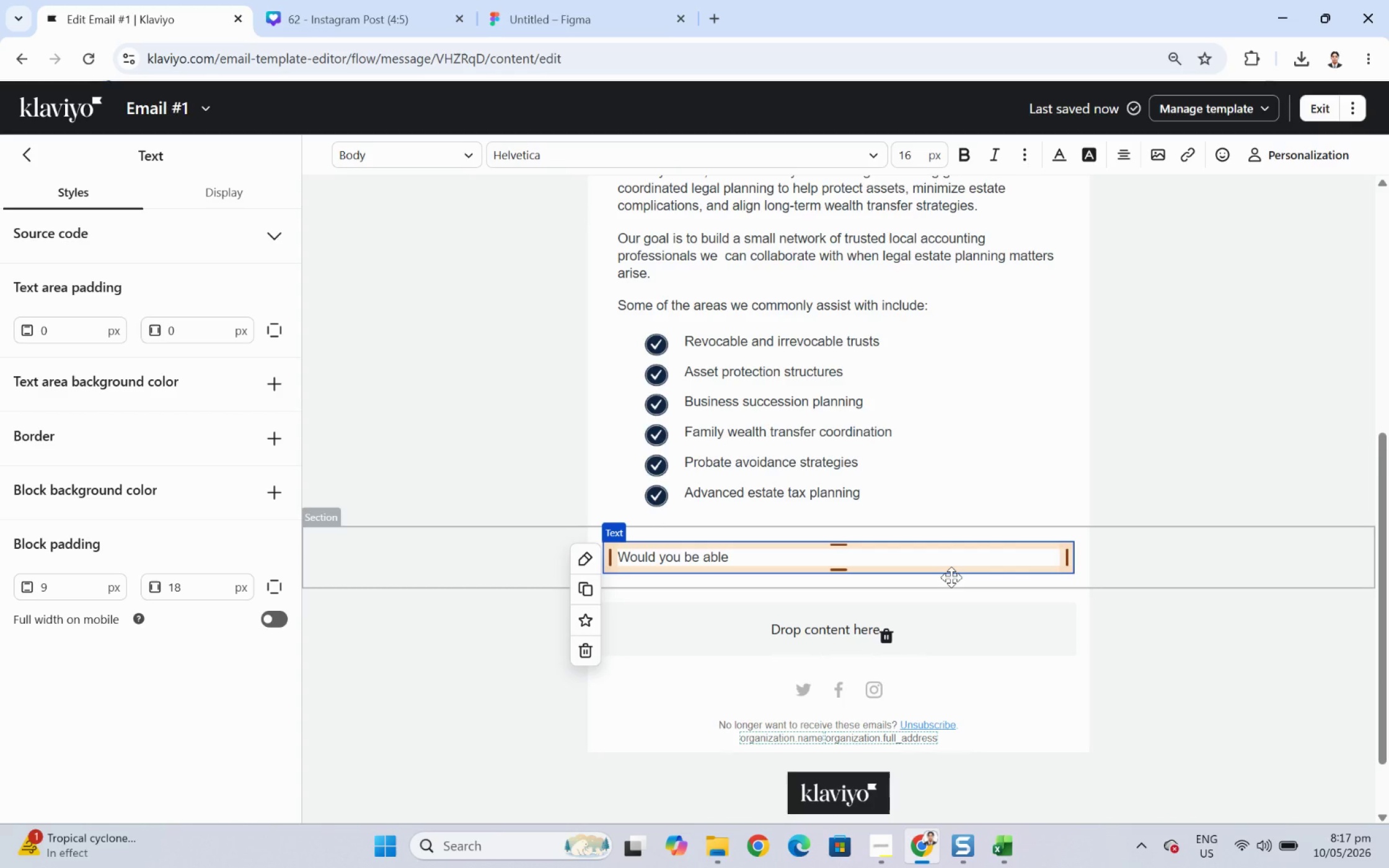 
wait(8.86)
 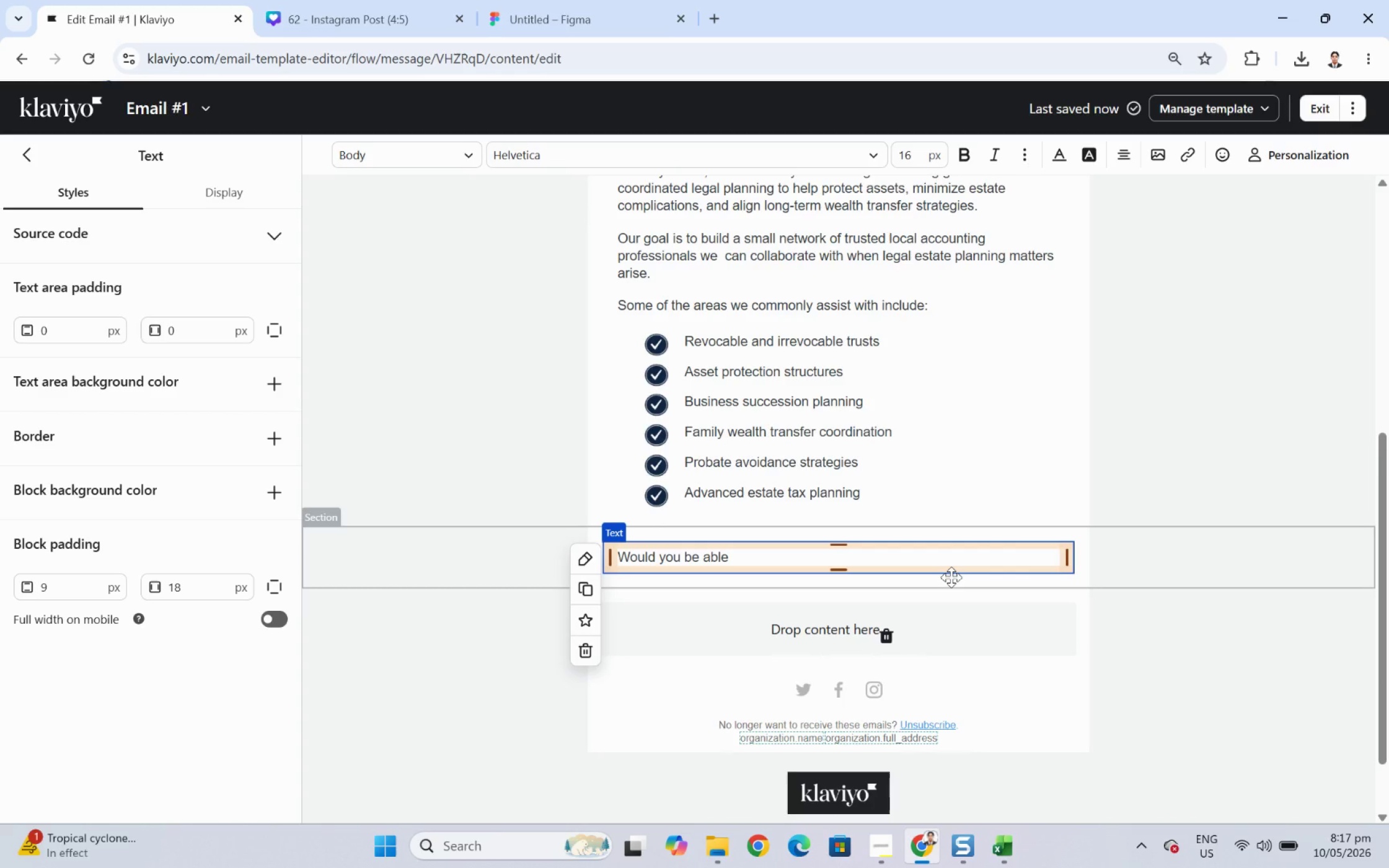 
type(to )
 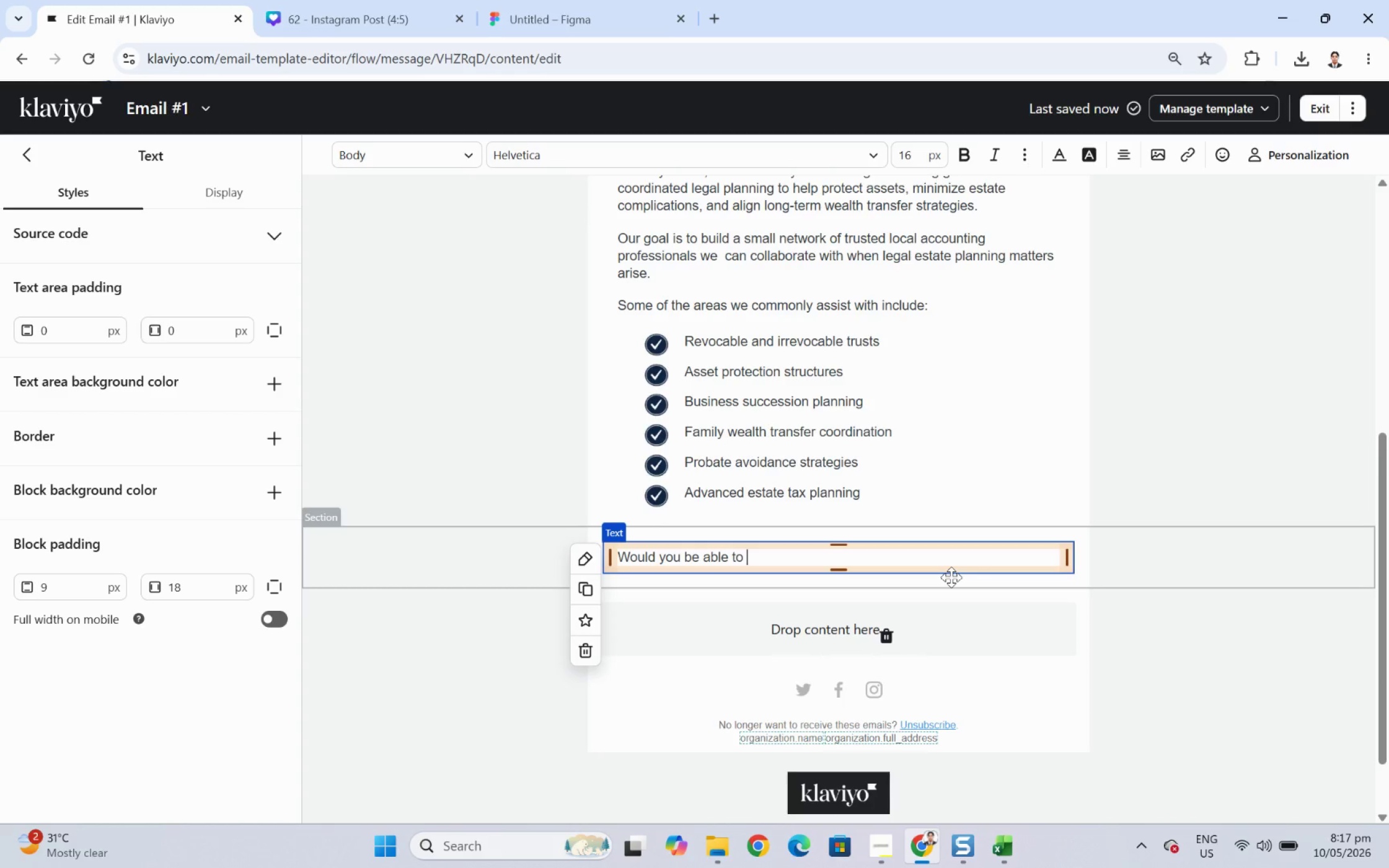 
wait(10.48)
 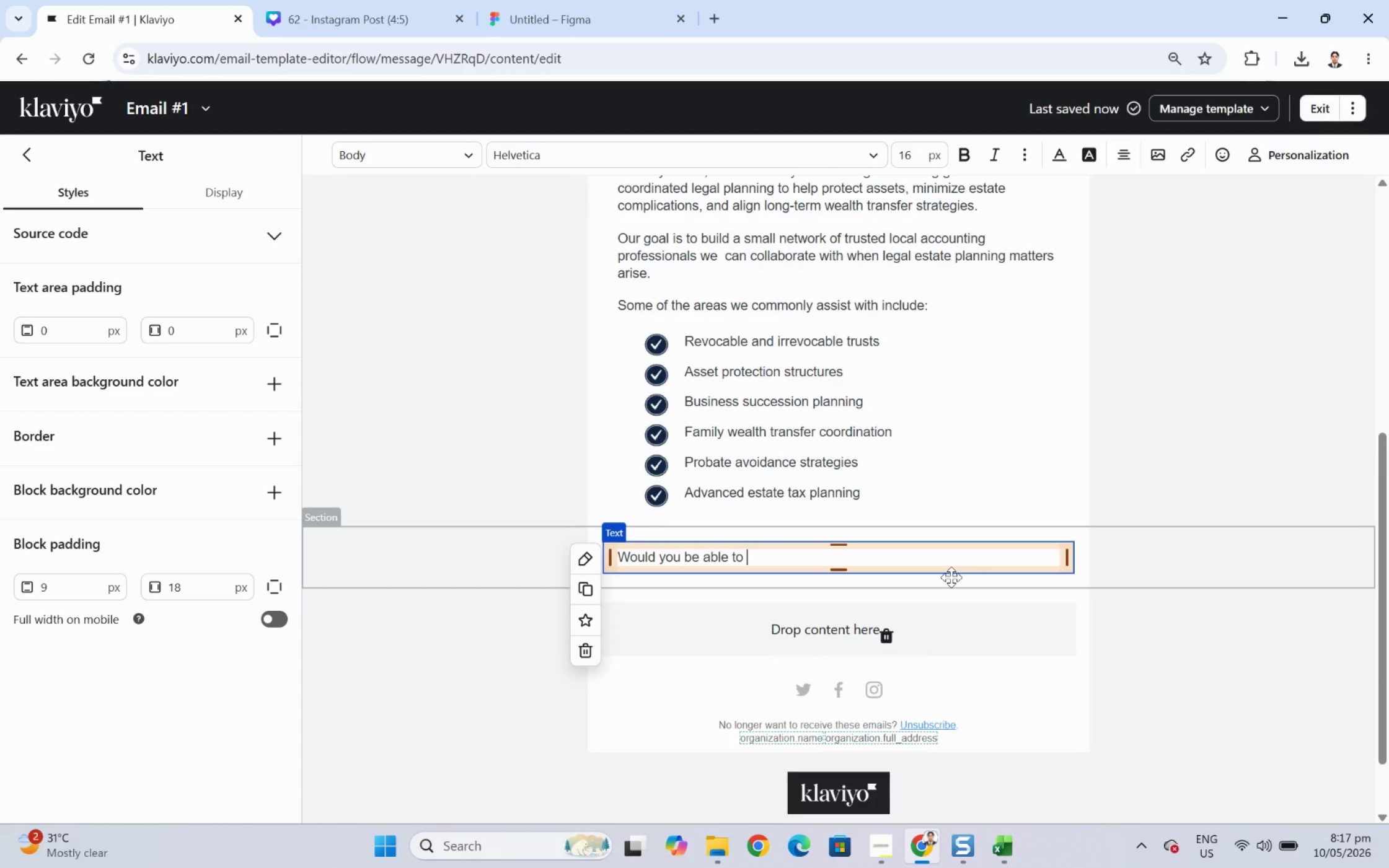 
key(Backspace)
key(Backspace)
key(Backspace)
key(Backspace)
key(Backspace)
key(Backspace)
key(Backspace)
key(Backspace)
type(open to )
 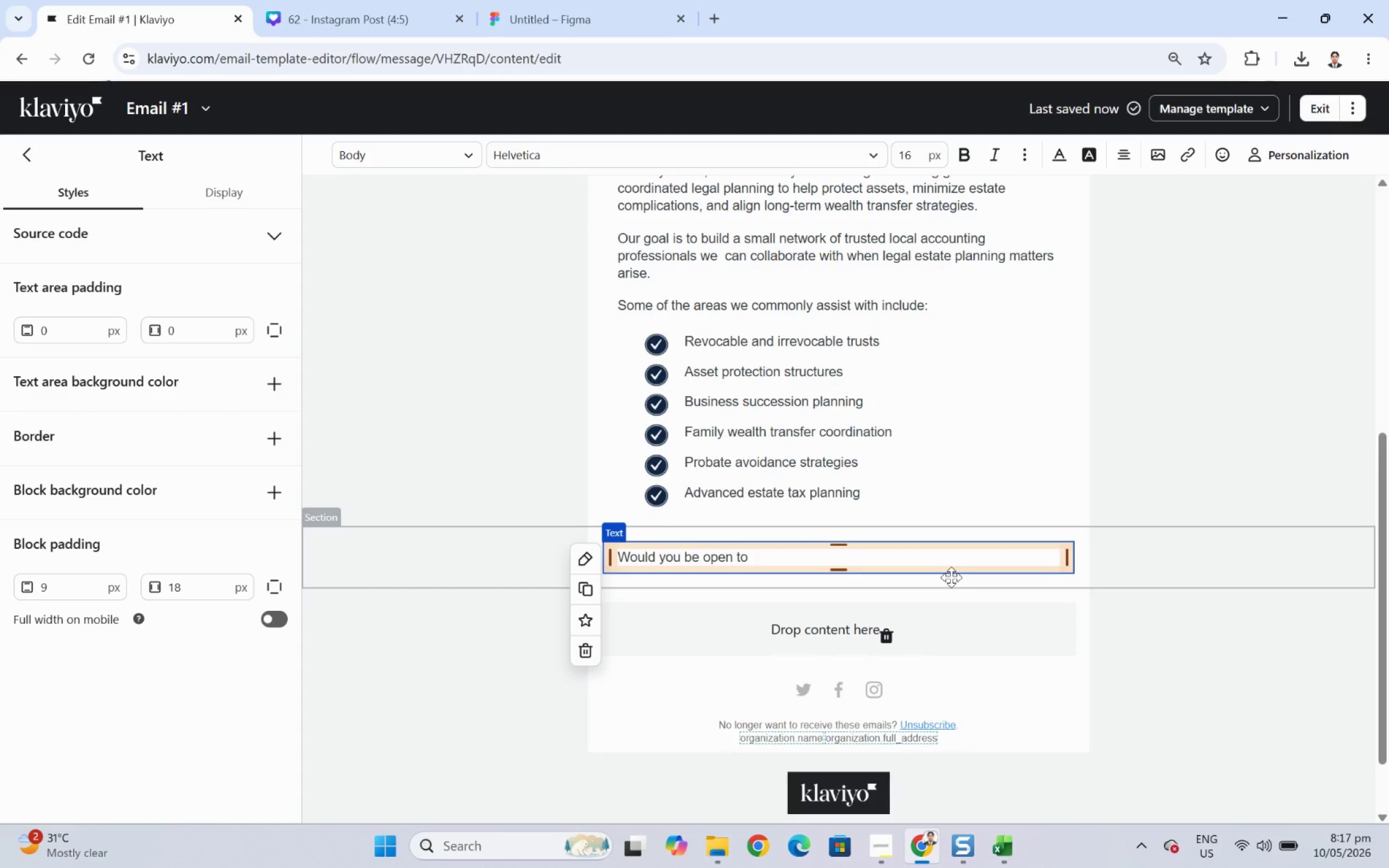 
type( a )
key(Backspace)
key(Backspace)
key(Backspace)
type(a brief)
 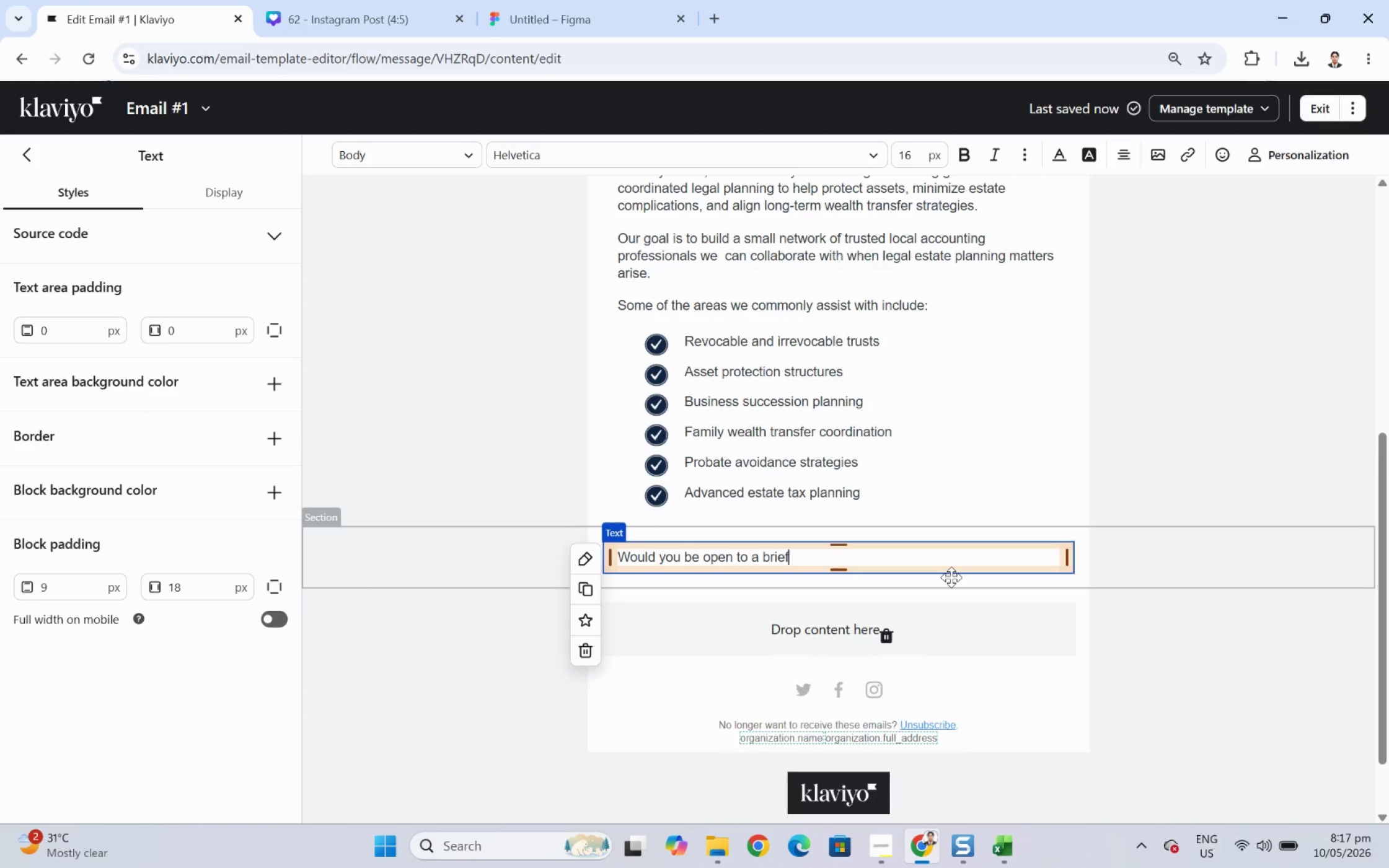 
wait(9.16)
 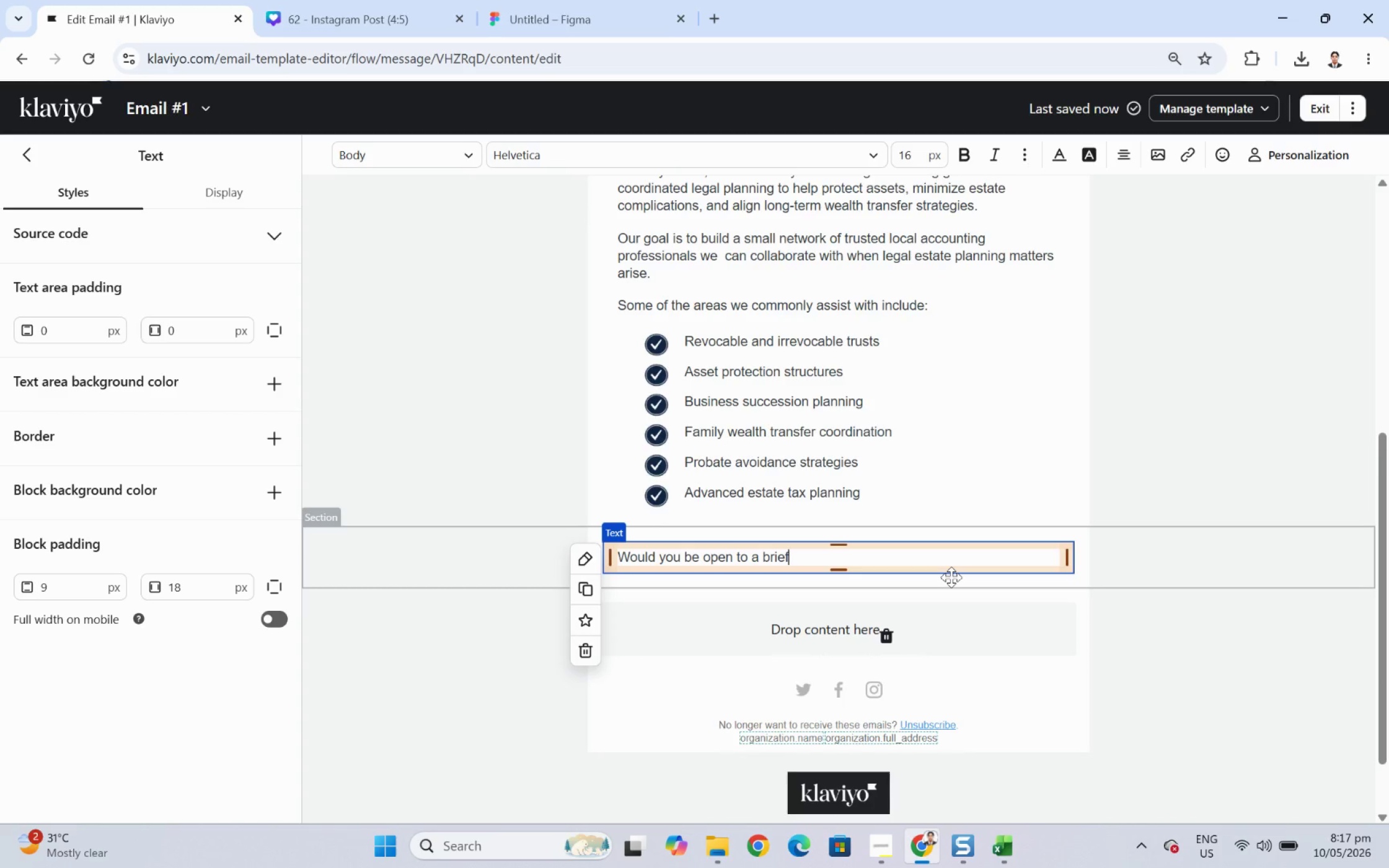 
type( 15-,)
key(Backspace)
type(minute )
 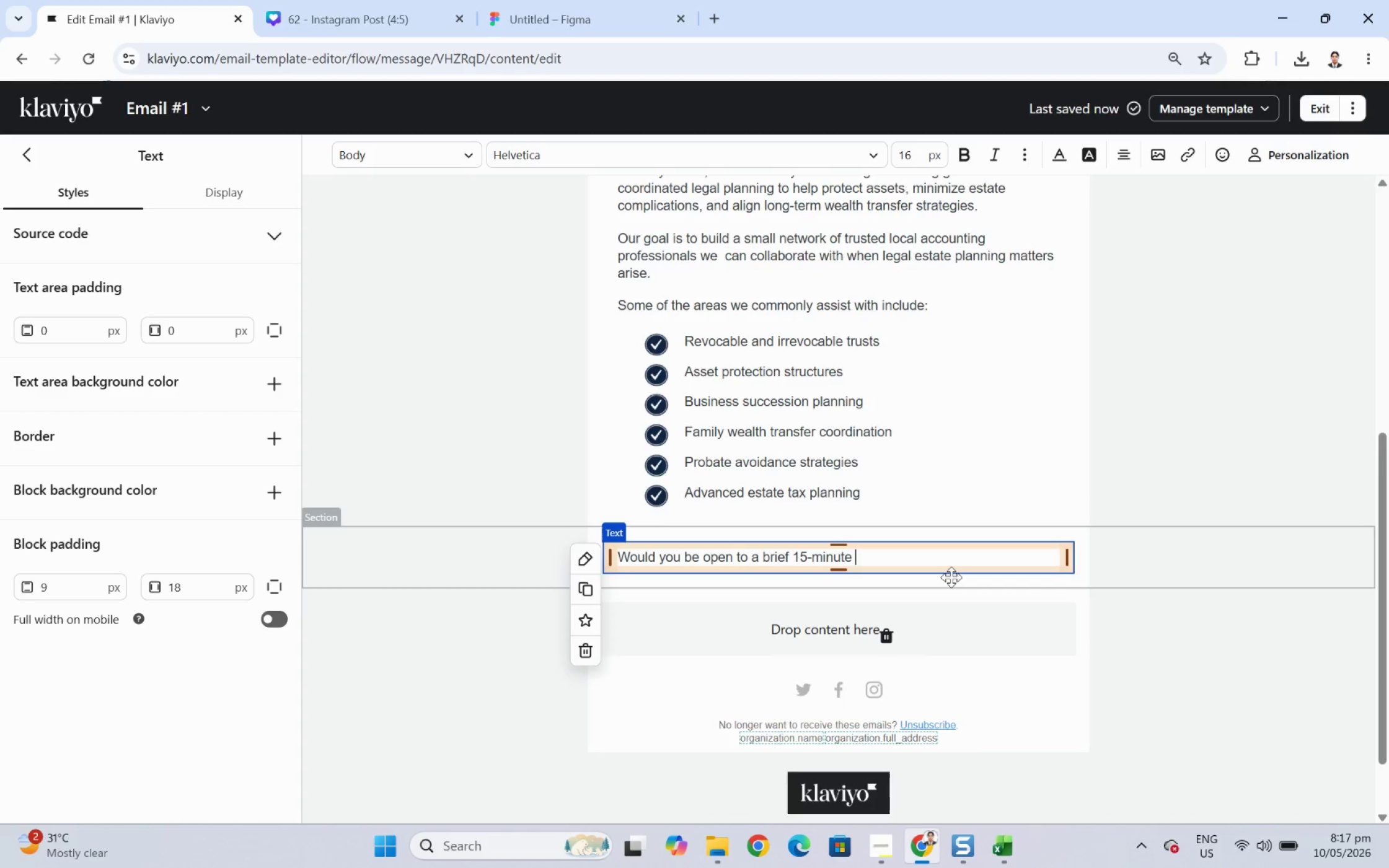 
type(introductory conversation sometime next wek)
key(Backspace)
type(ek)
 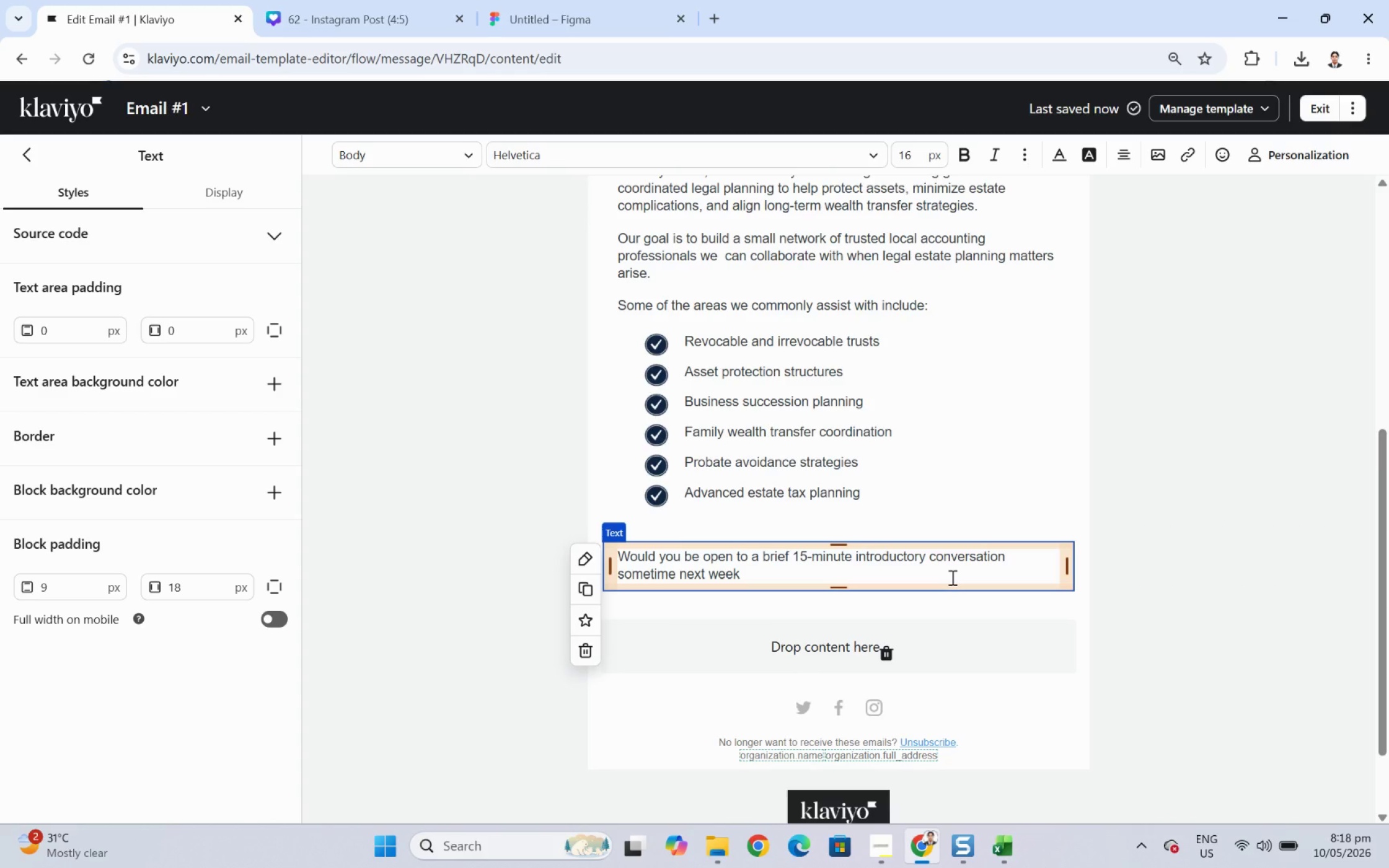 
scroll: coordinate [999, 511], scroll_direction: up, amount: 6.0
 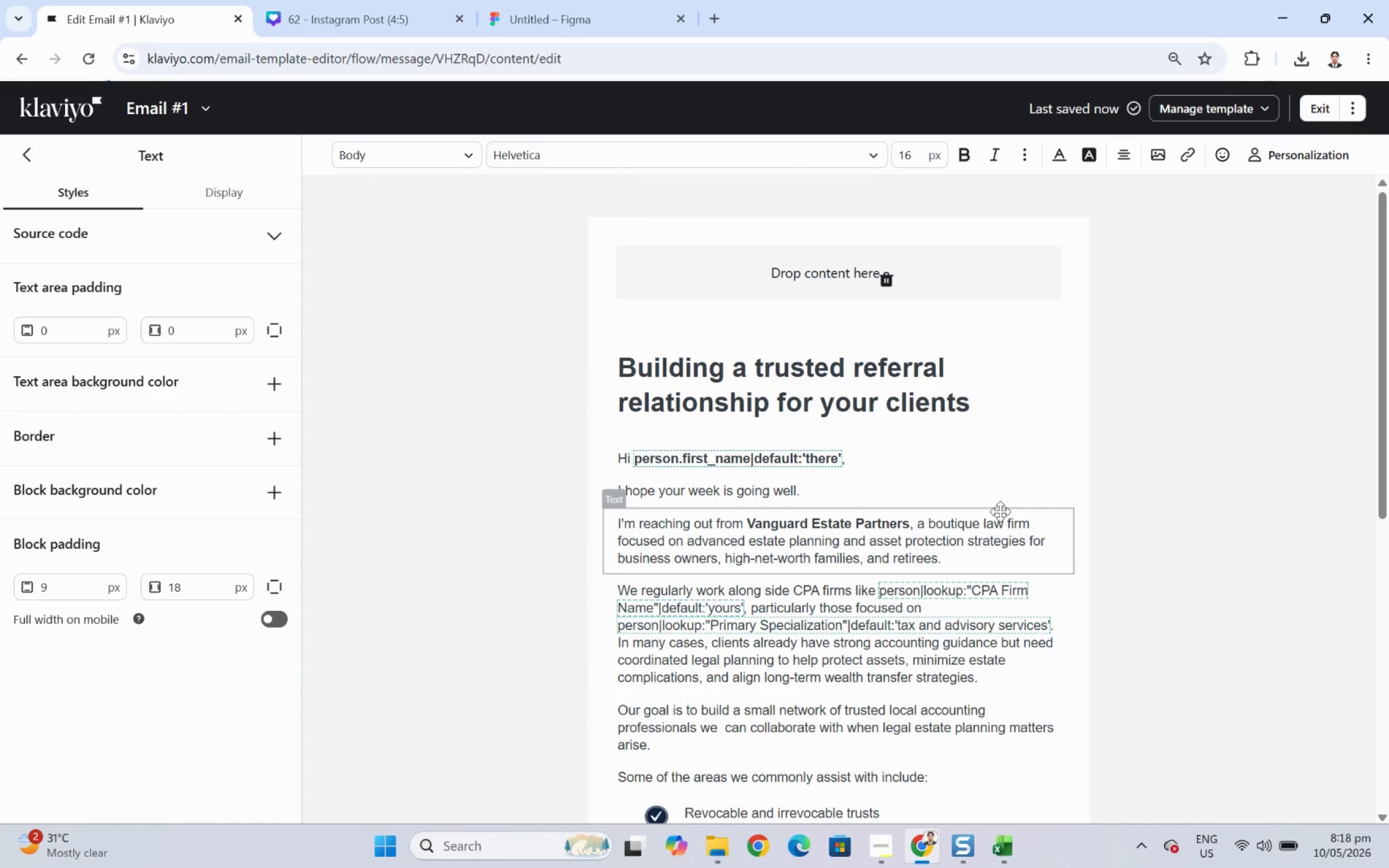 
scroll: coordinate [1000, 511], scroll_direction: down, amount: 5.0
 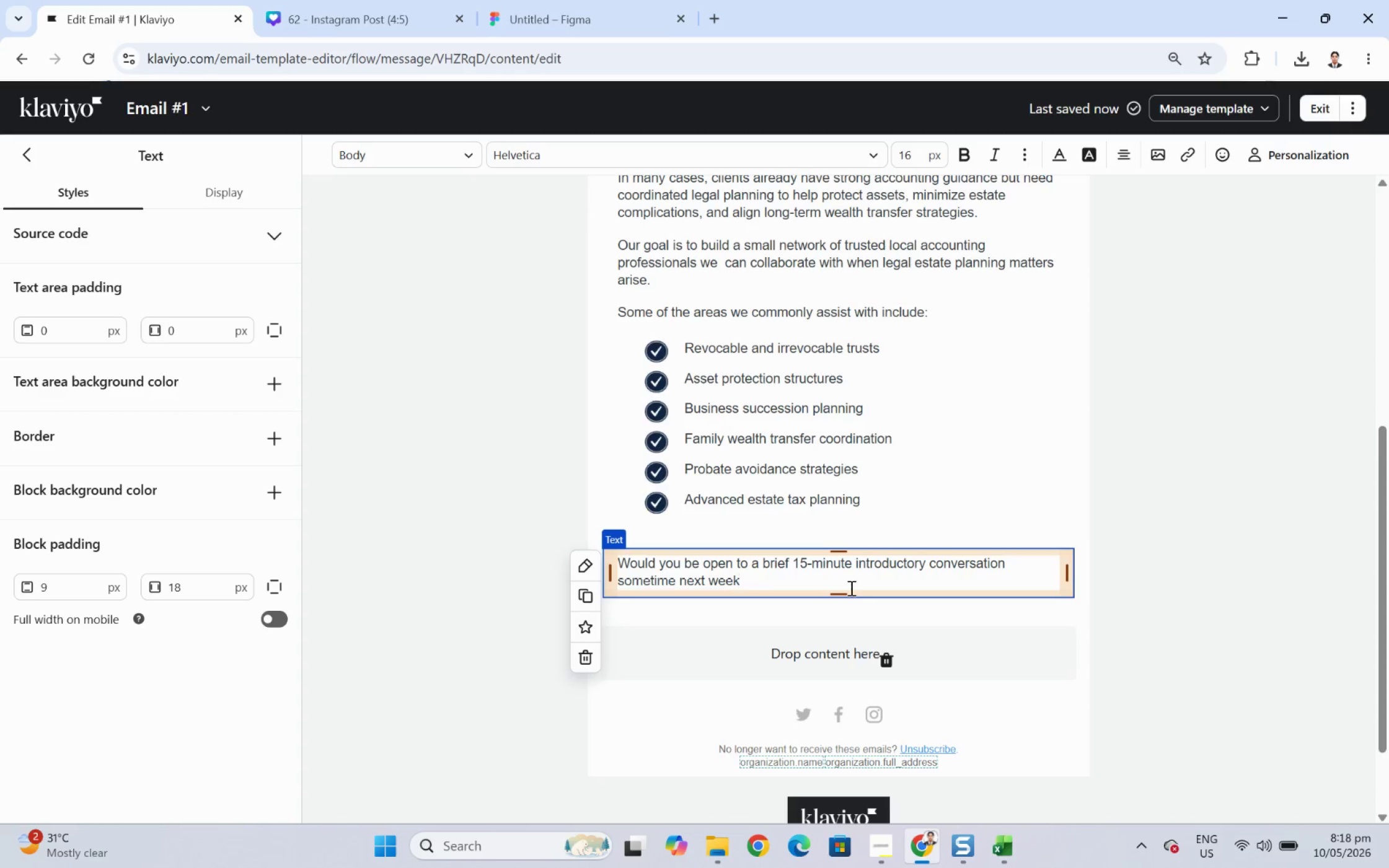 
wait(7.1)
 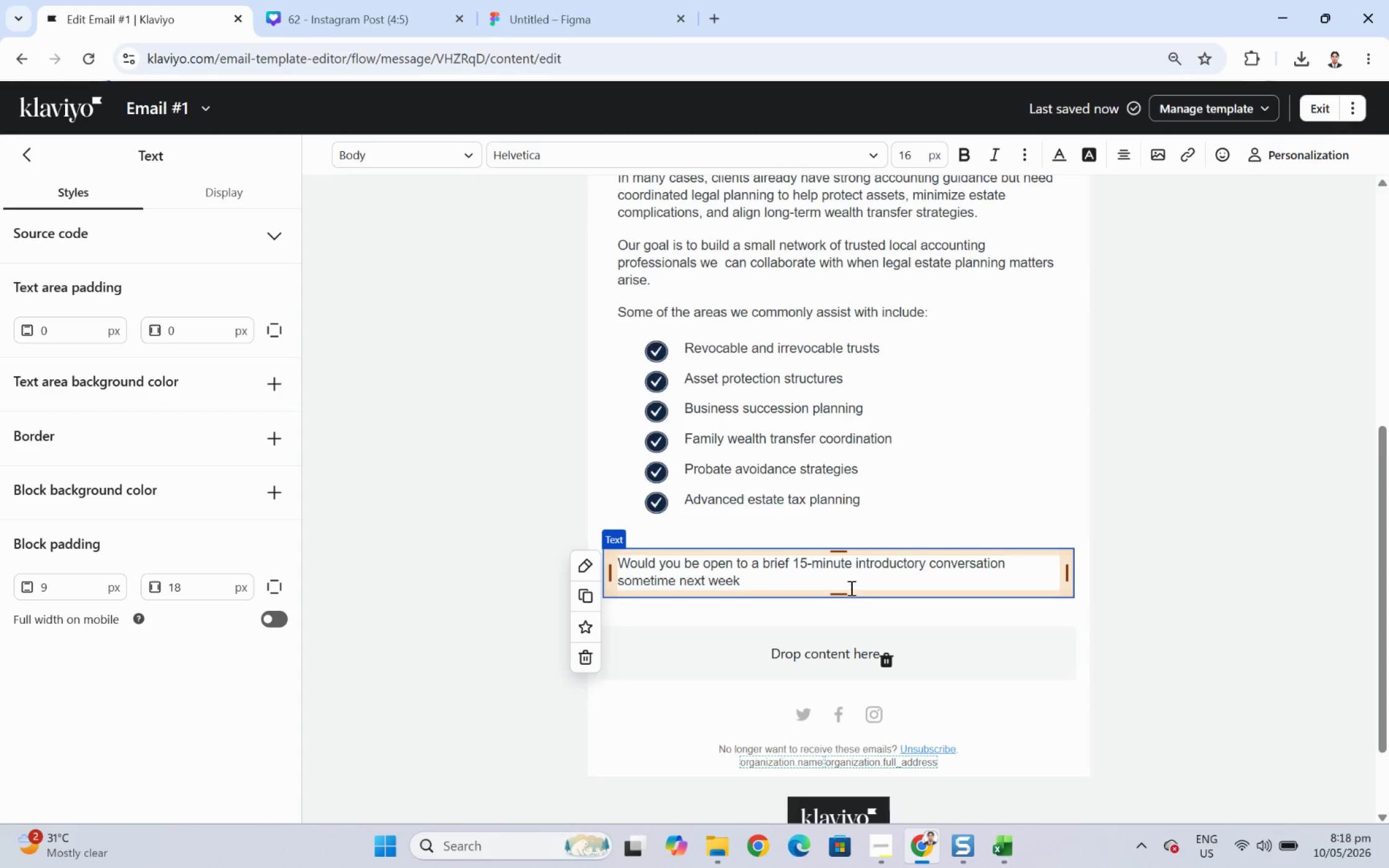 
type( to see whether )
 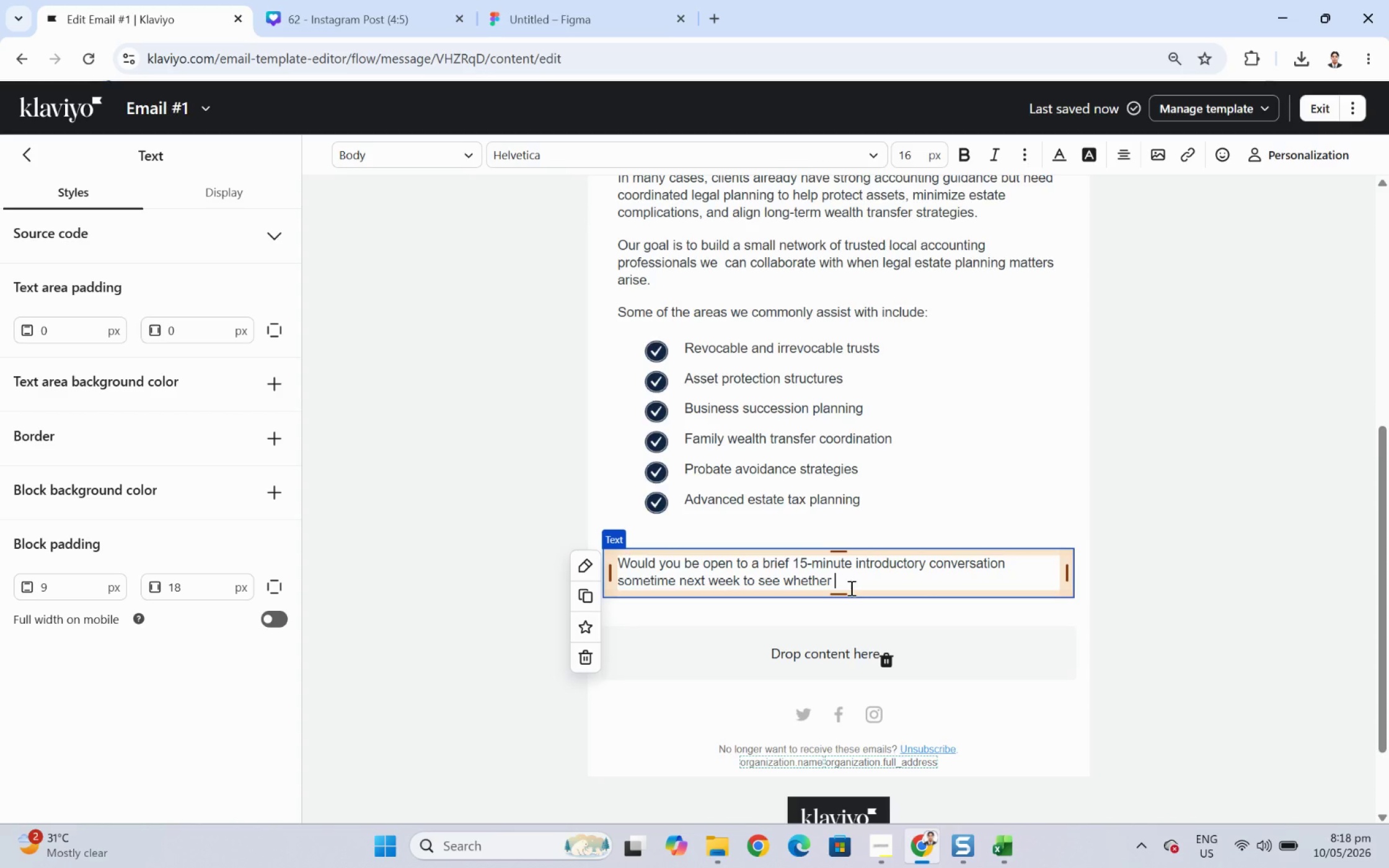 
type(there may )
 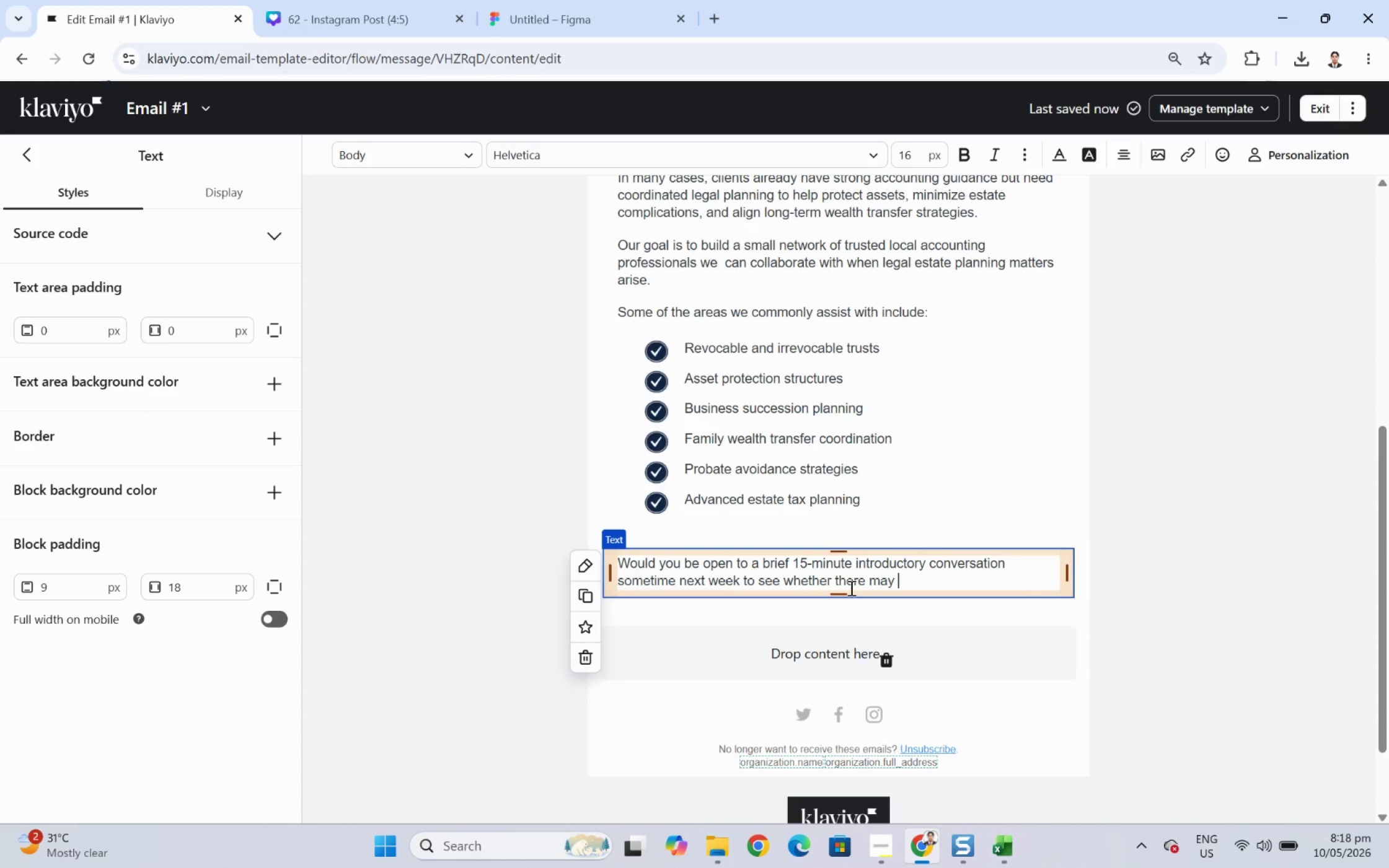 
type(be )
 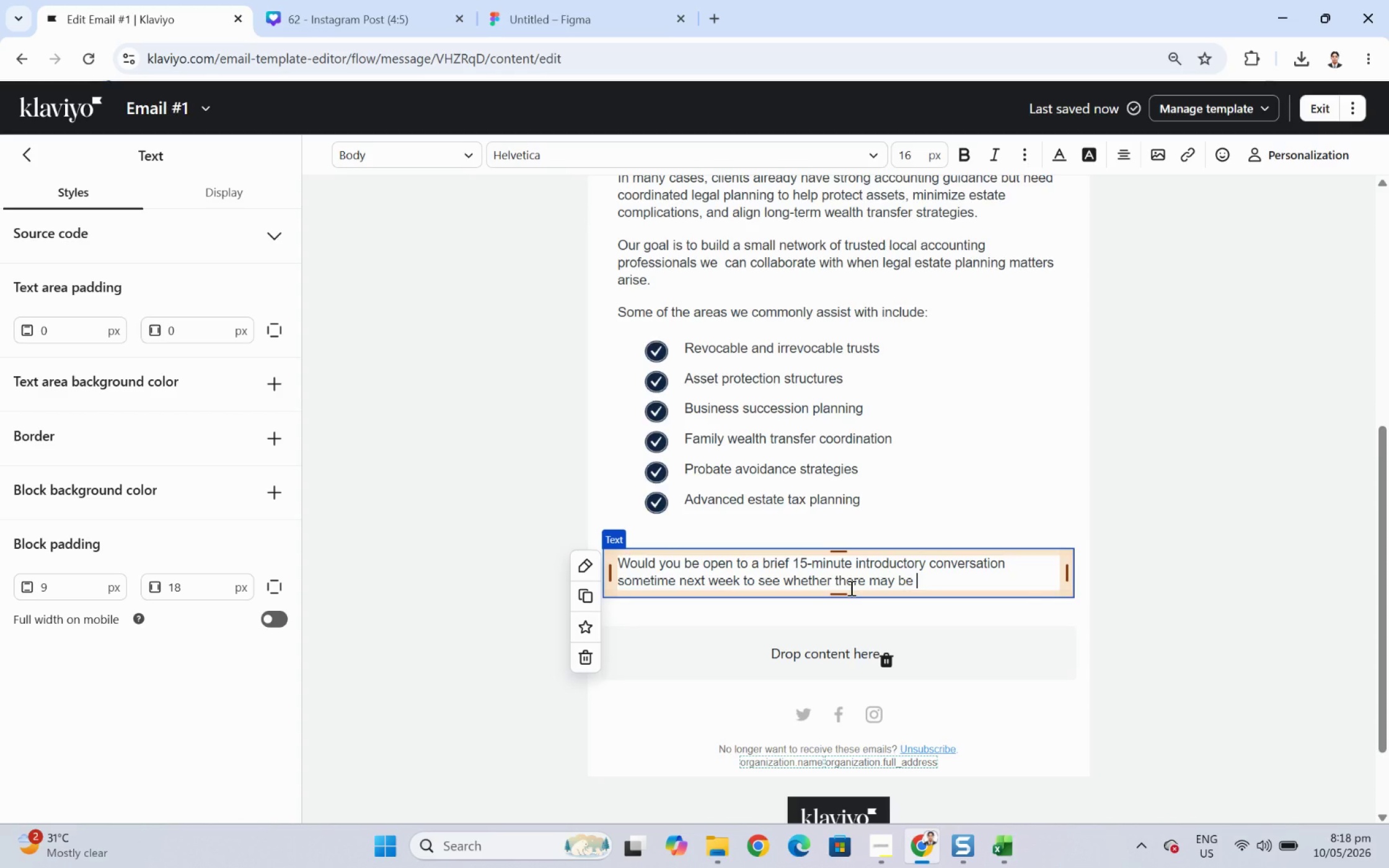 
type(a fit )
 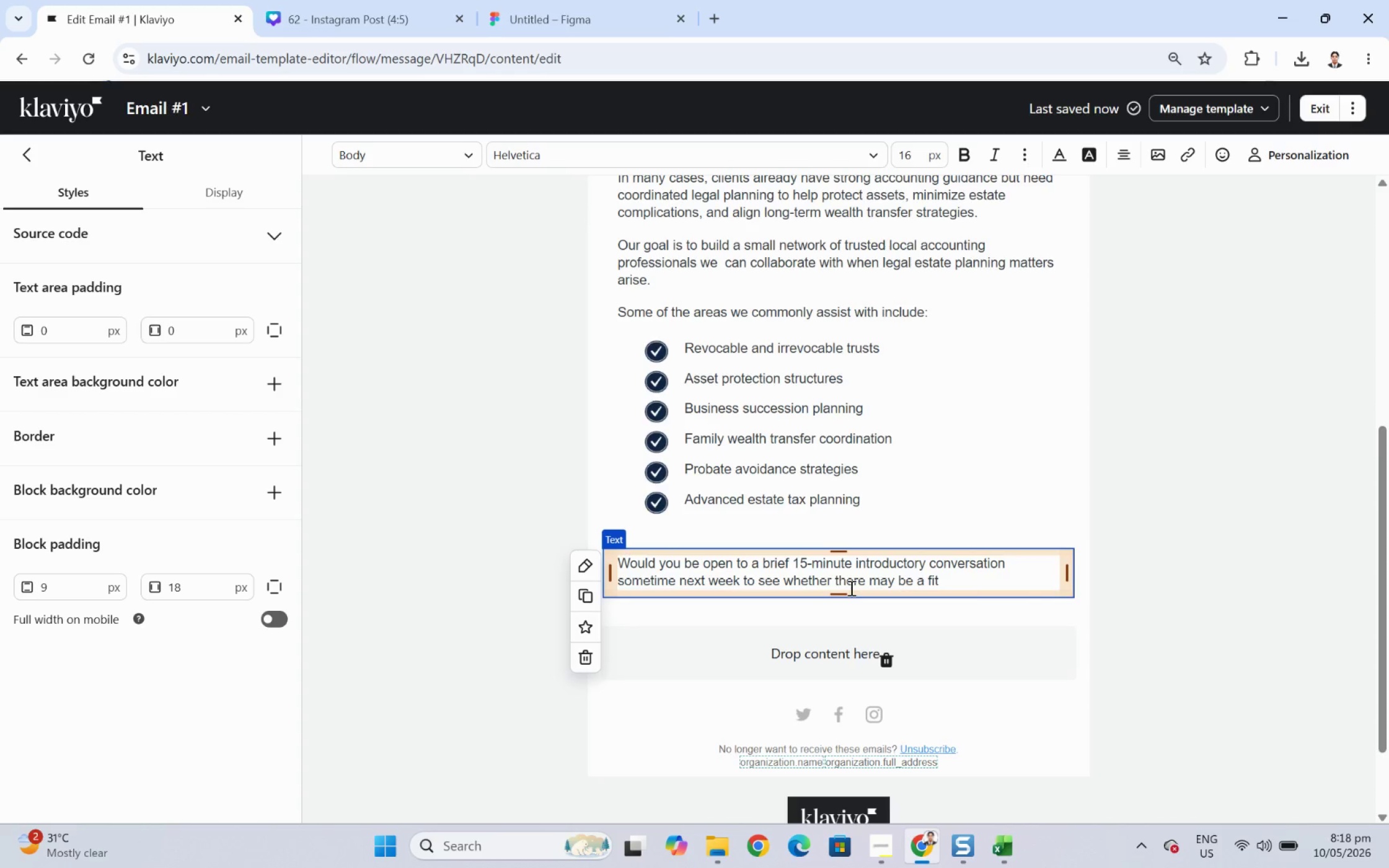 
wait(7.88)
 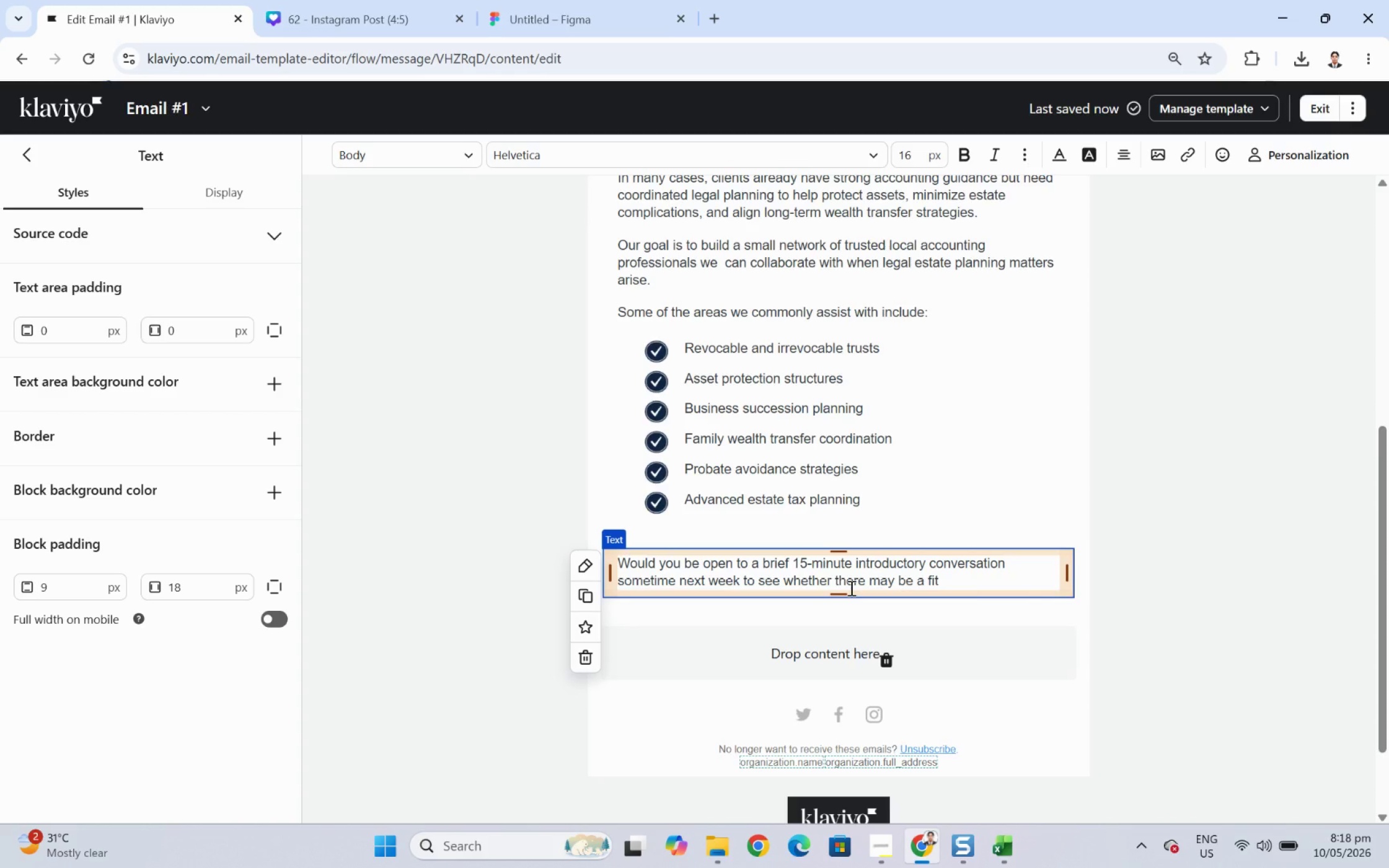 
type(for collaboration?)
 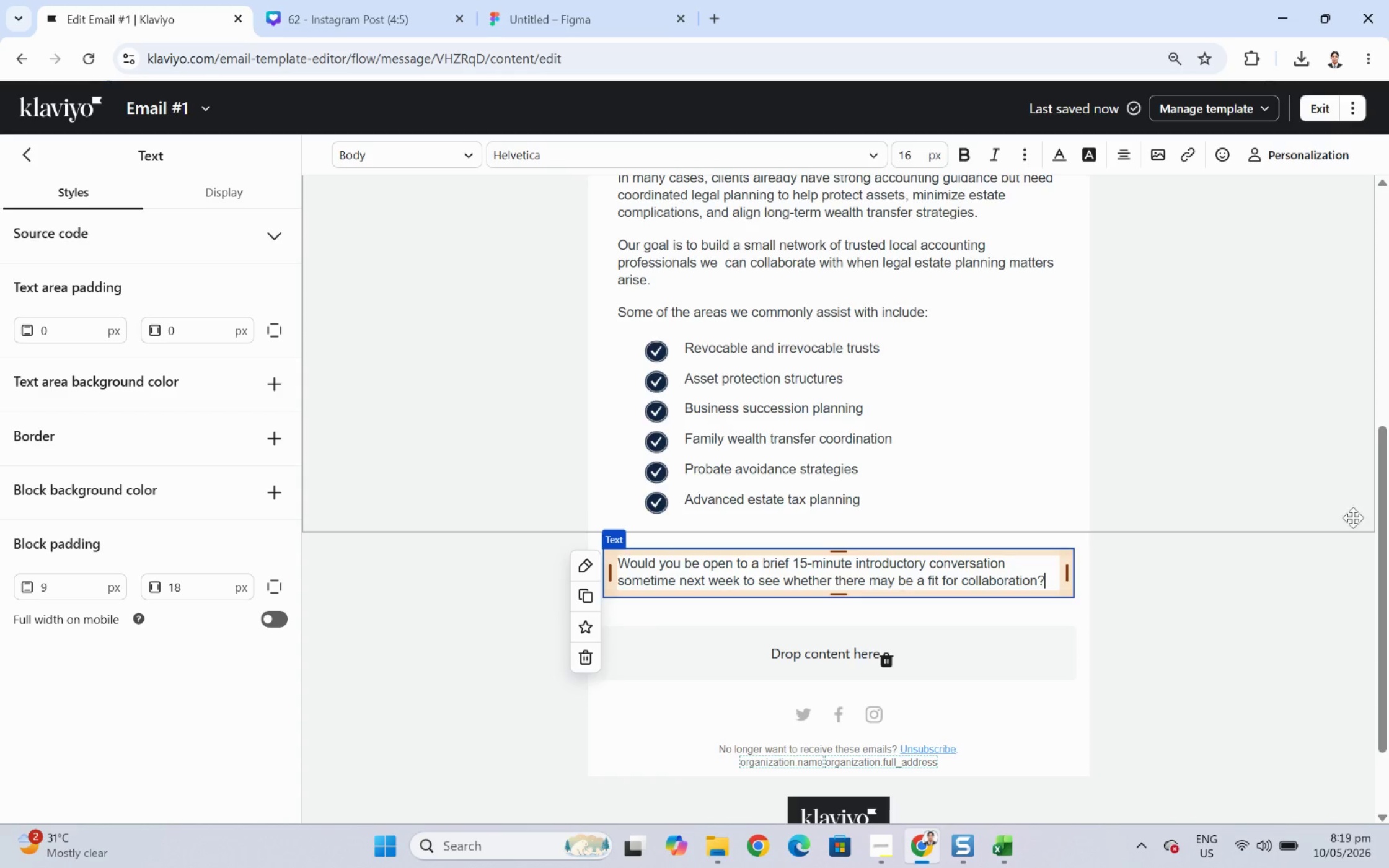 
wait(5.76)
 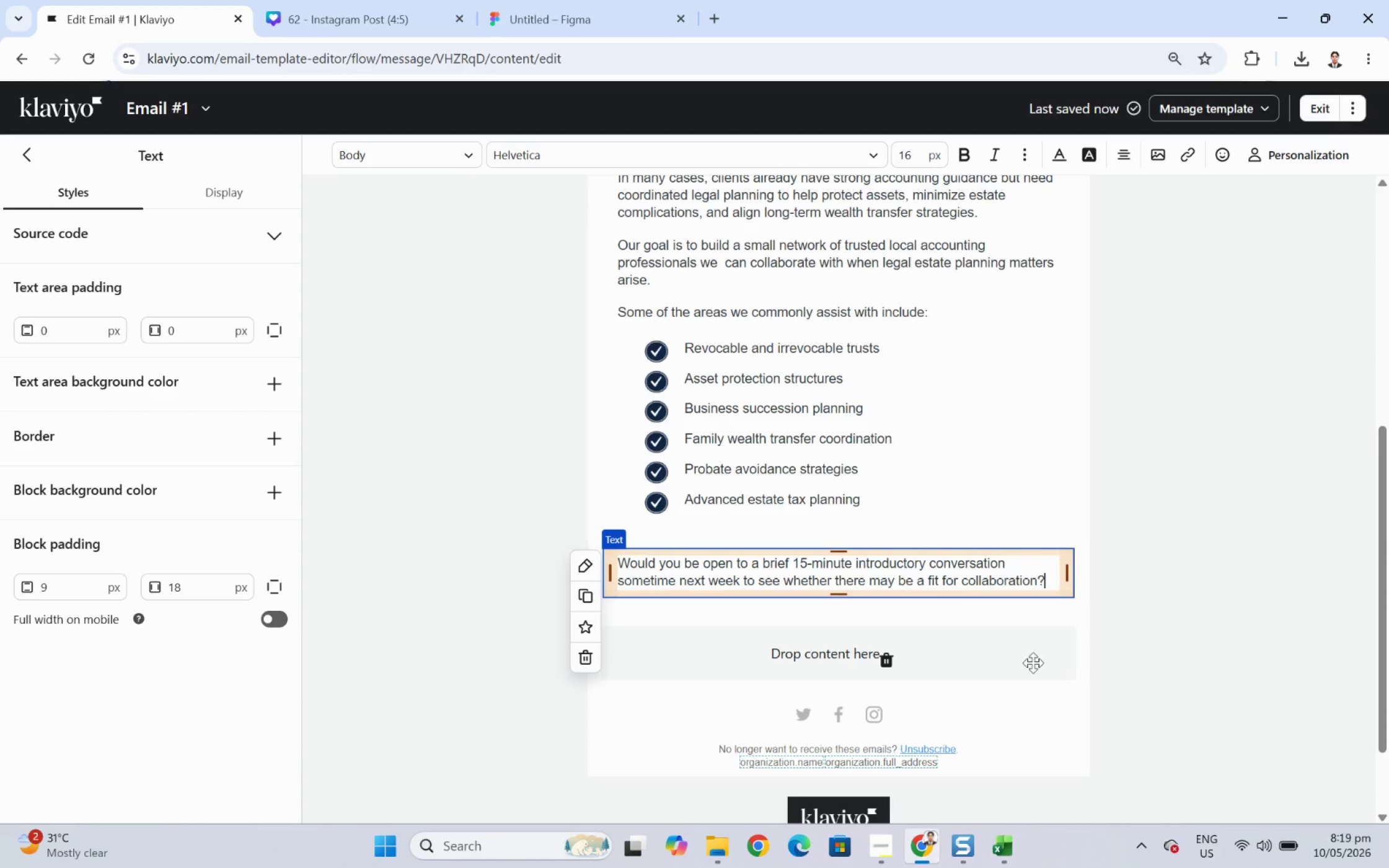 
left_click([1182, 539])
 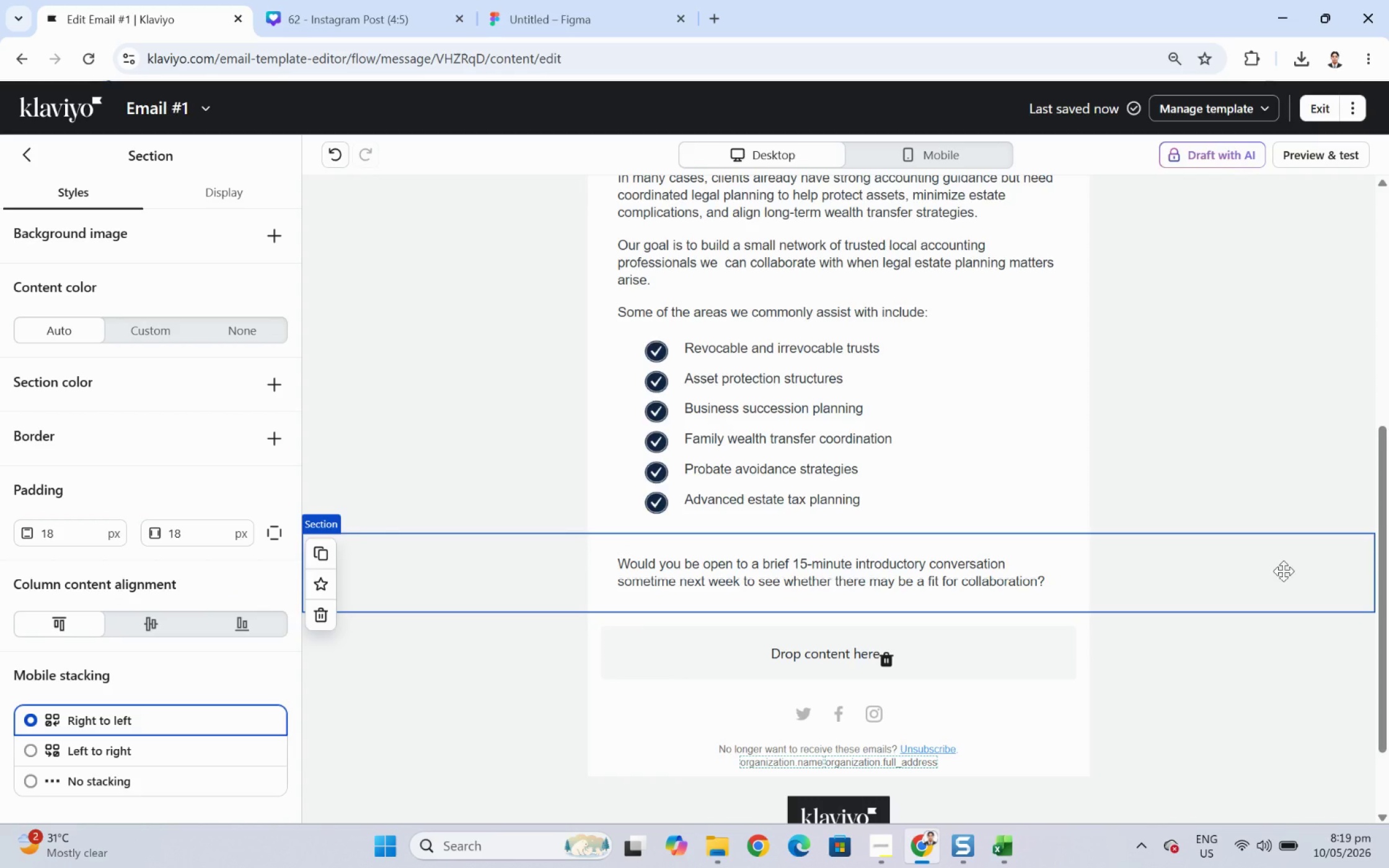 
scroll: coordinate [1238, 561], scroll_direction: up, amount: 4.0
 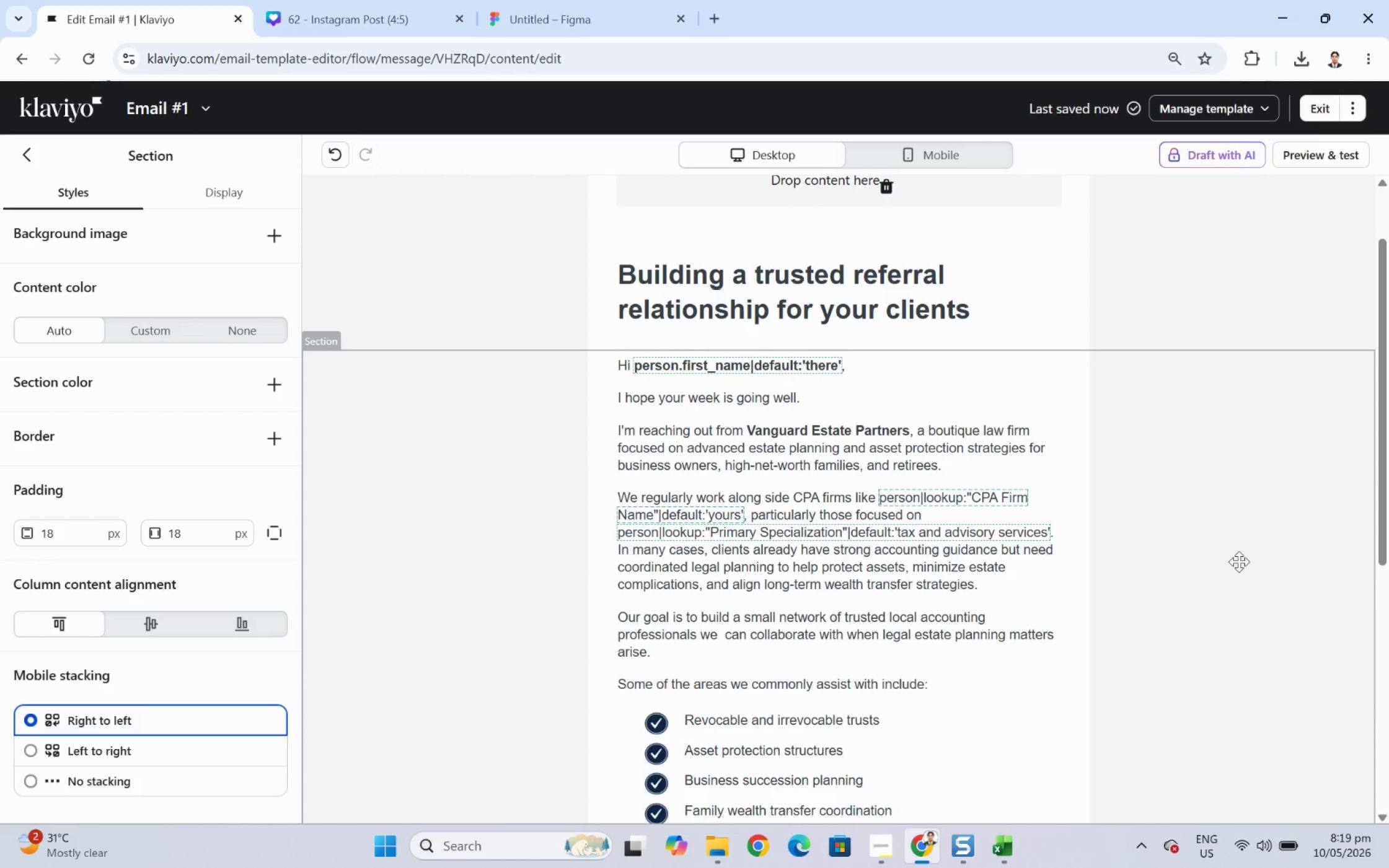 
scroll: coordinate [1238, 561], scroll_direction: down, amount: 4.0
 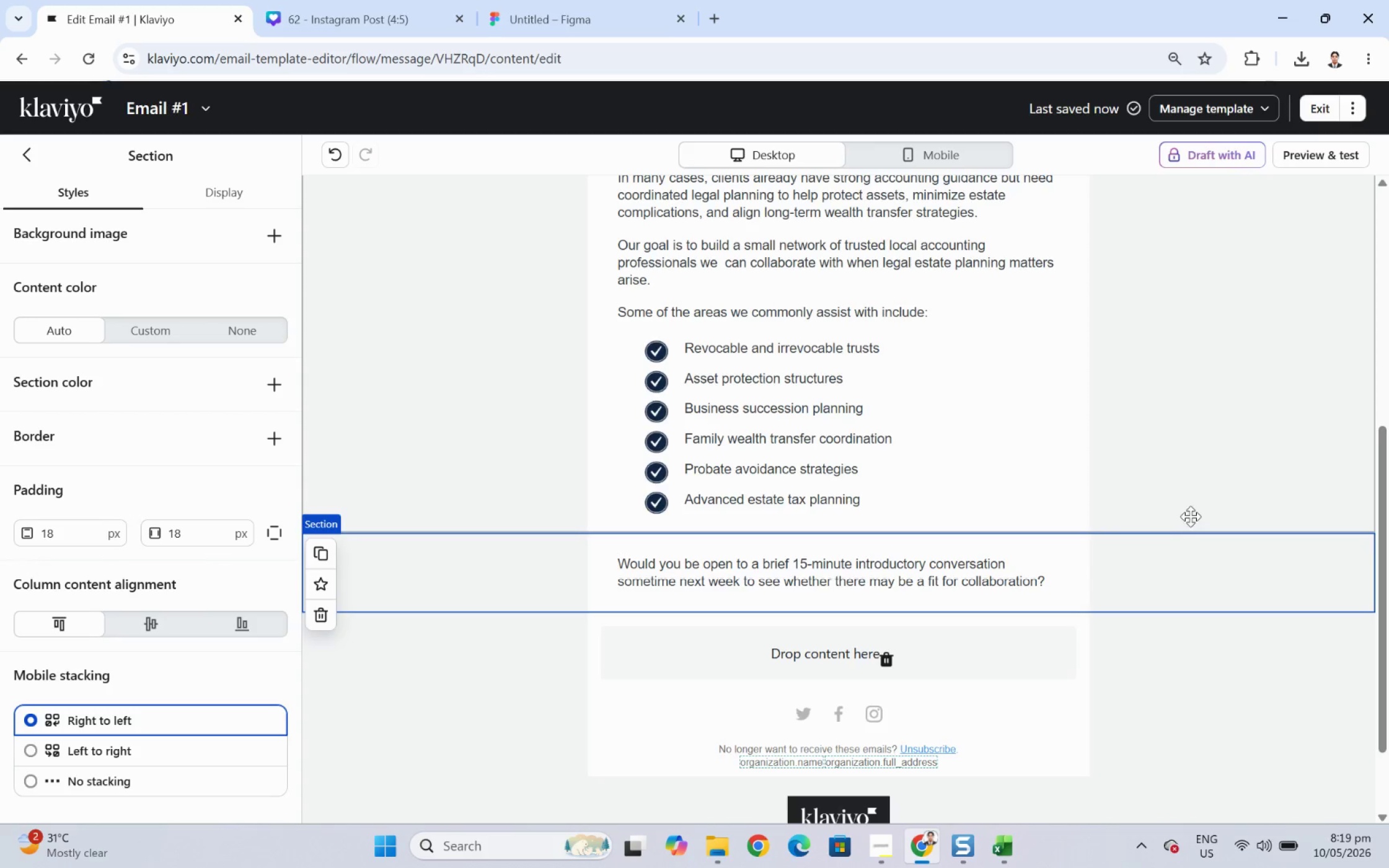 
wait(21.57)
 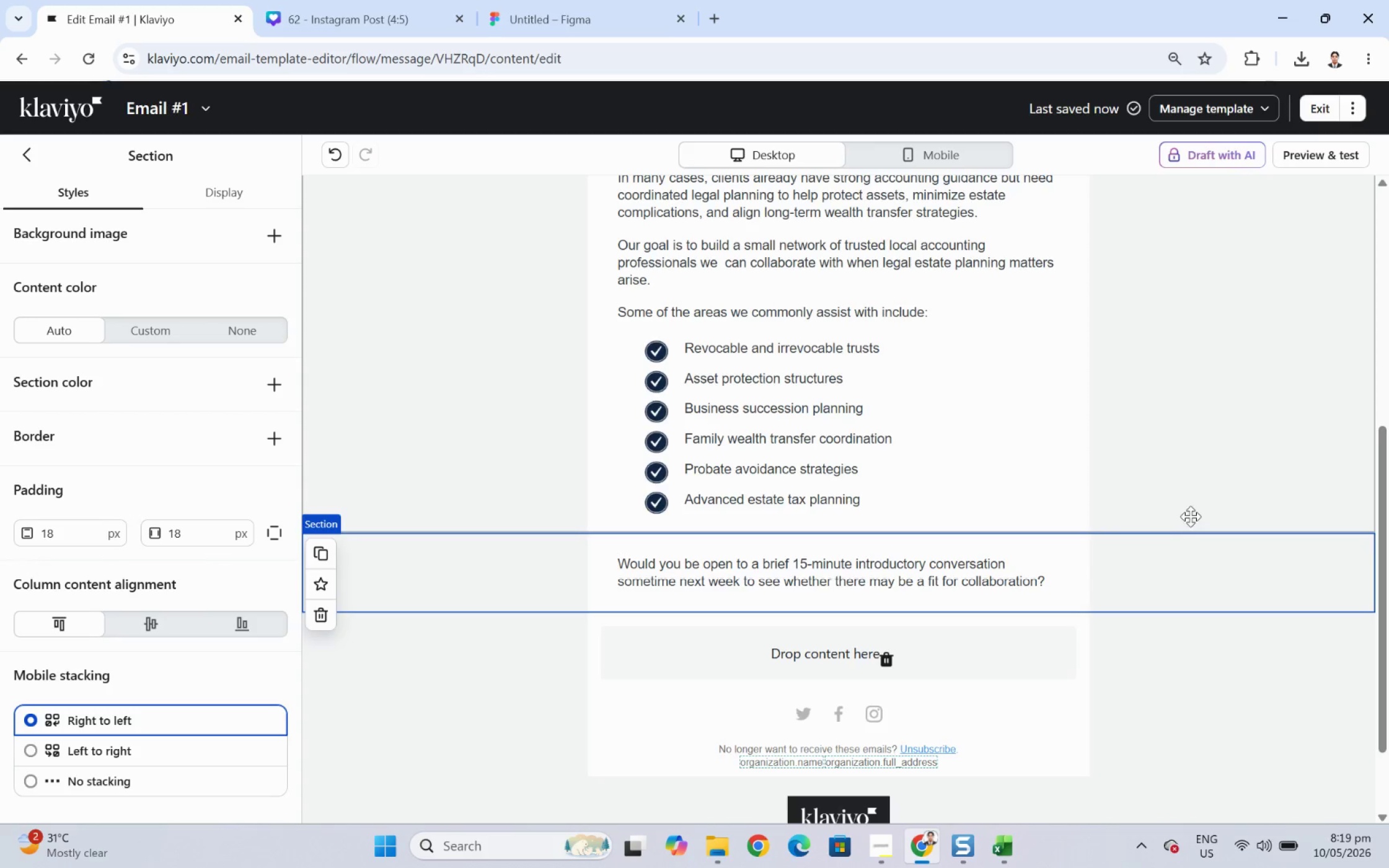 
scroll: coordinate [1206, 511], scroll_direction: down, amount: 2.0
 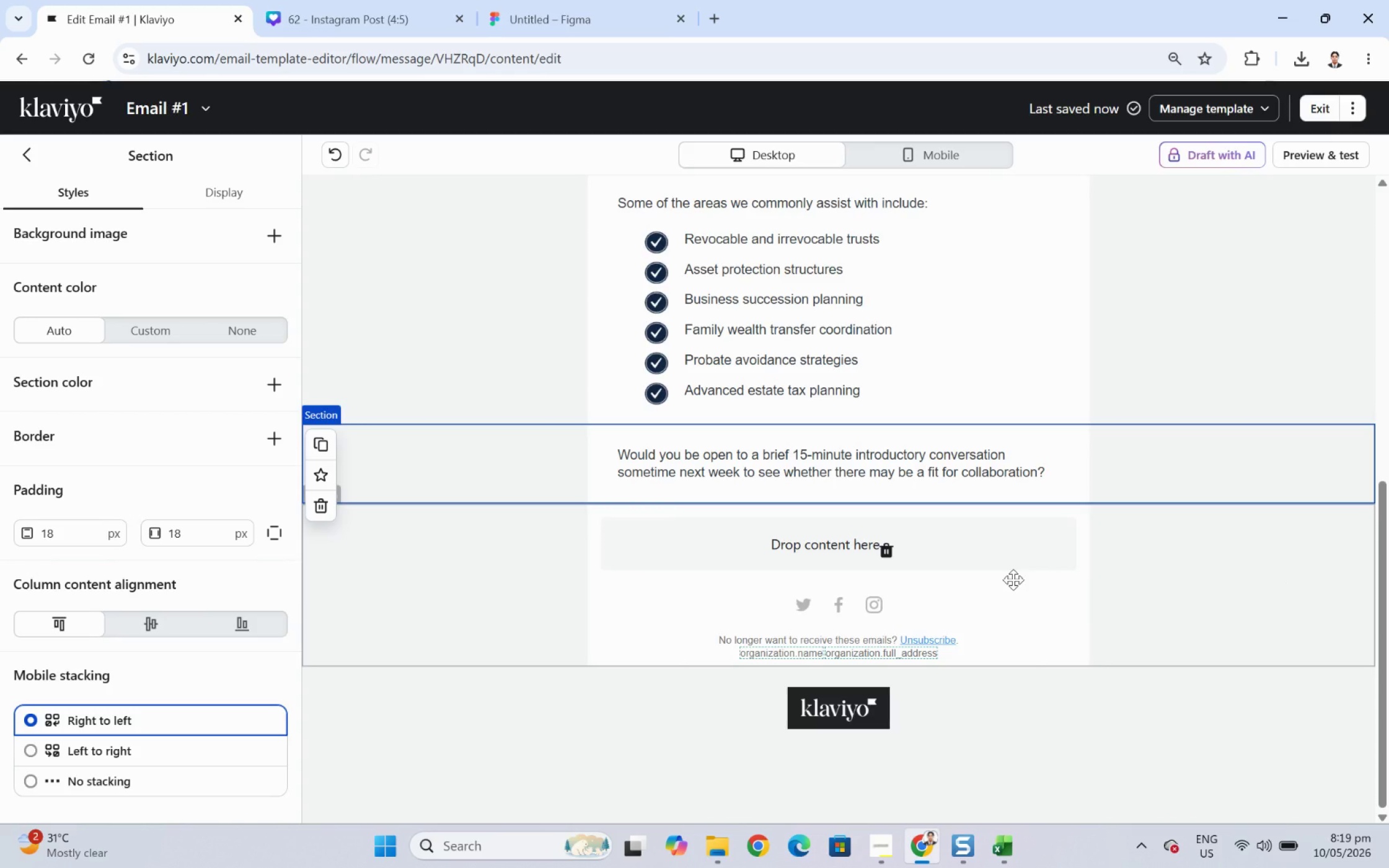 
wait(28.38)
 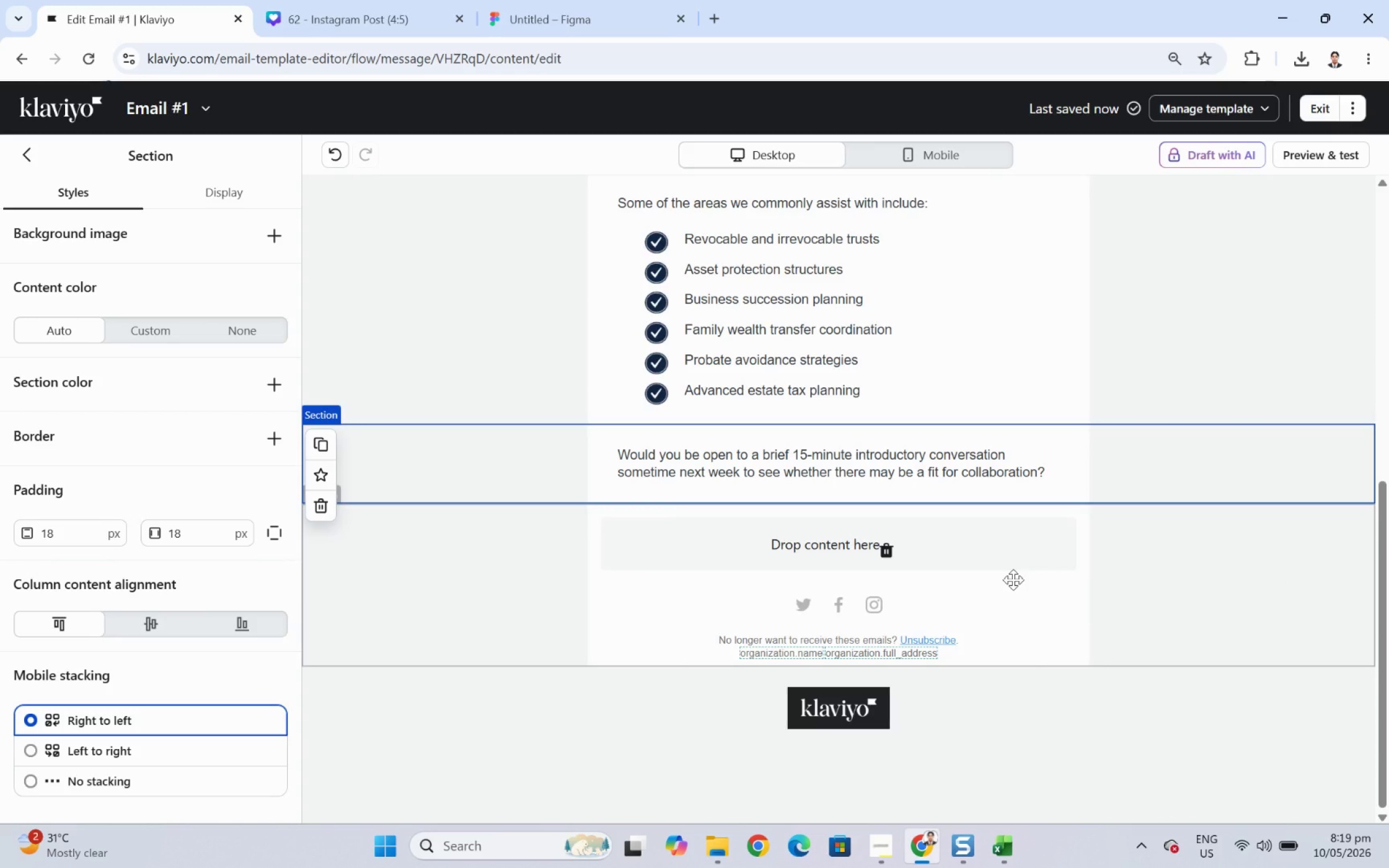 
left_click([849, 471])
 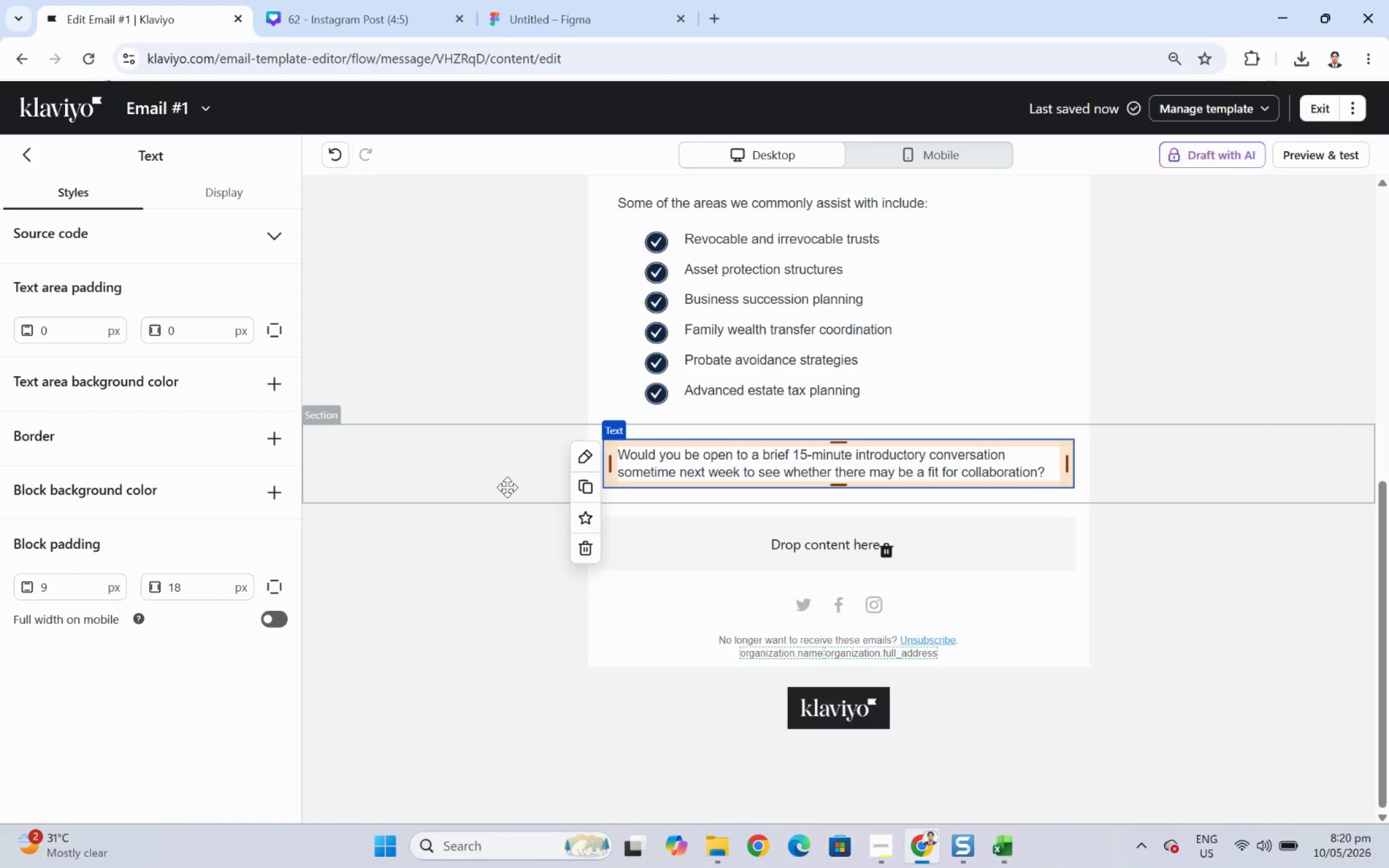 
left_click([471, 463])
 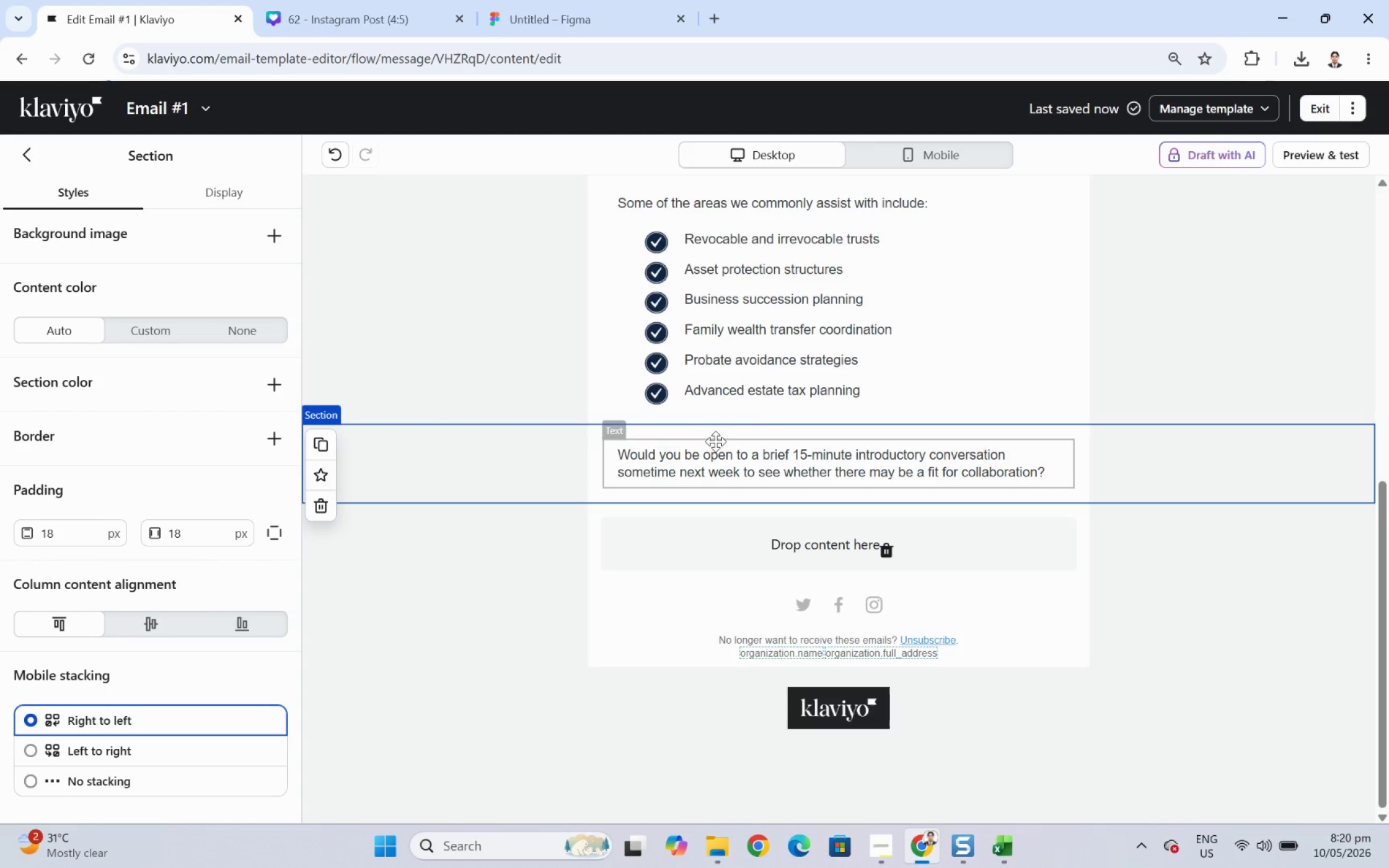 
wait(6.69)
 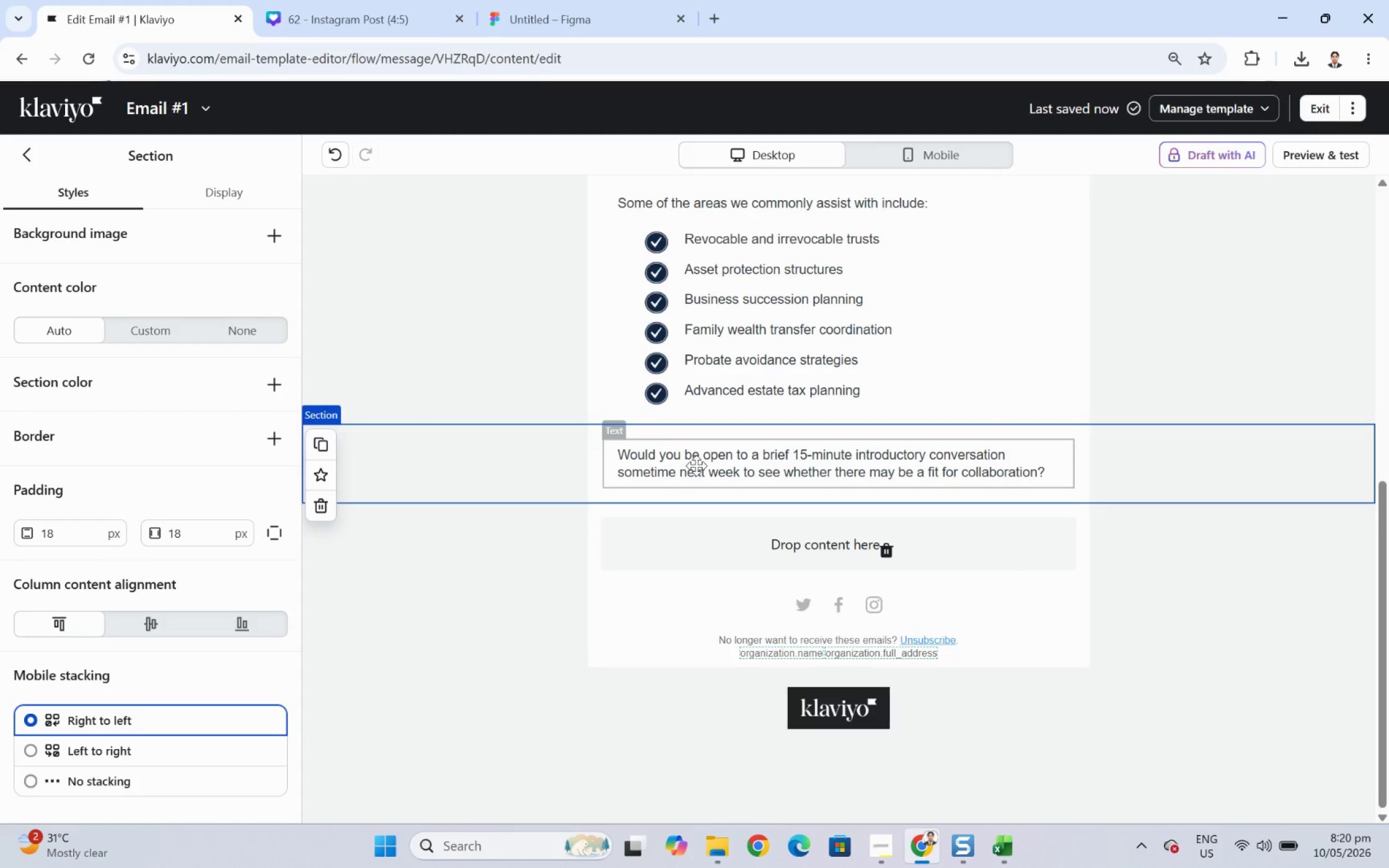 
left_click([643, 468])
 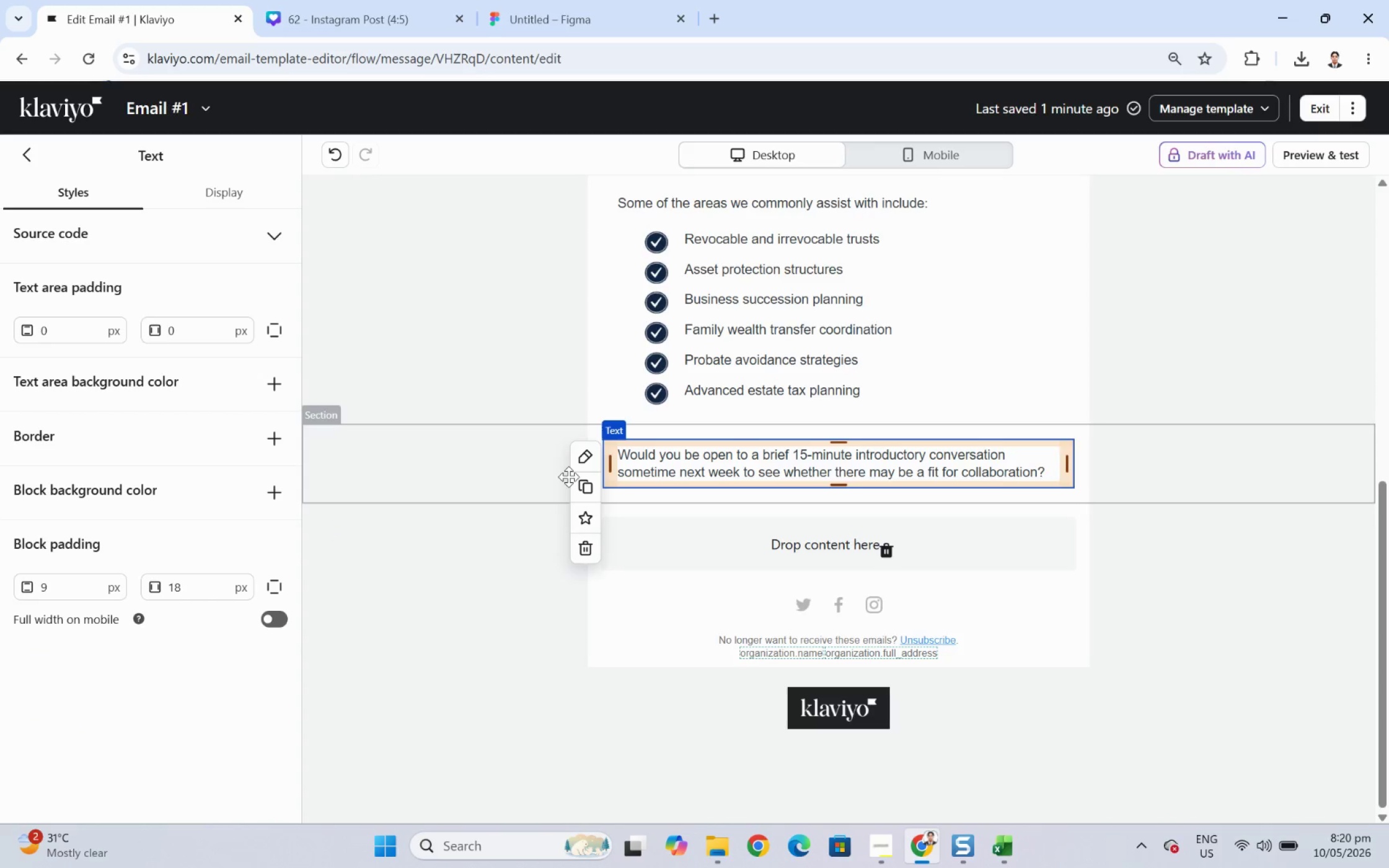 
left_click([588, 486])
 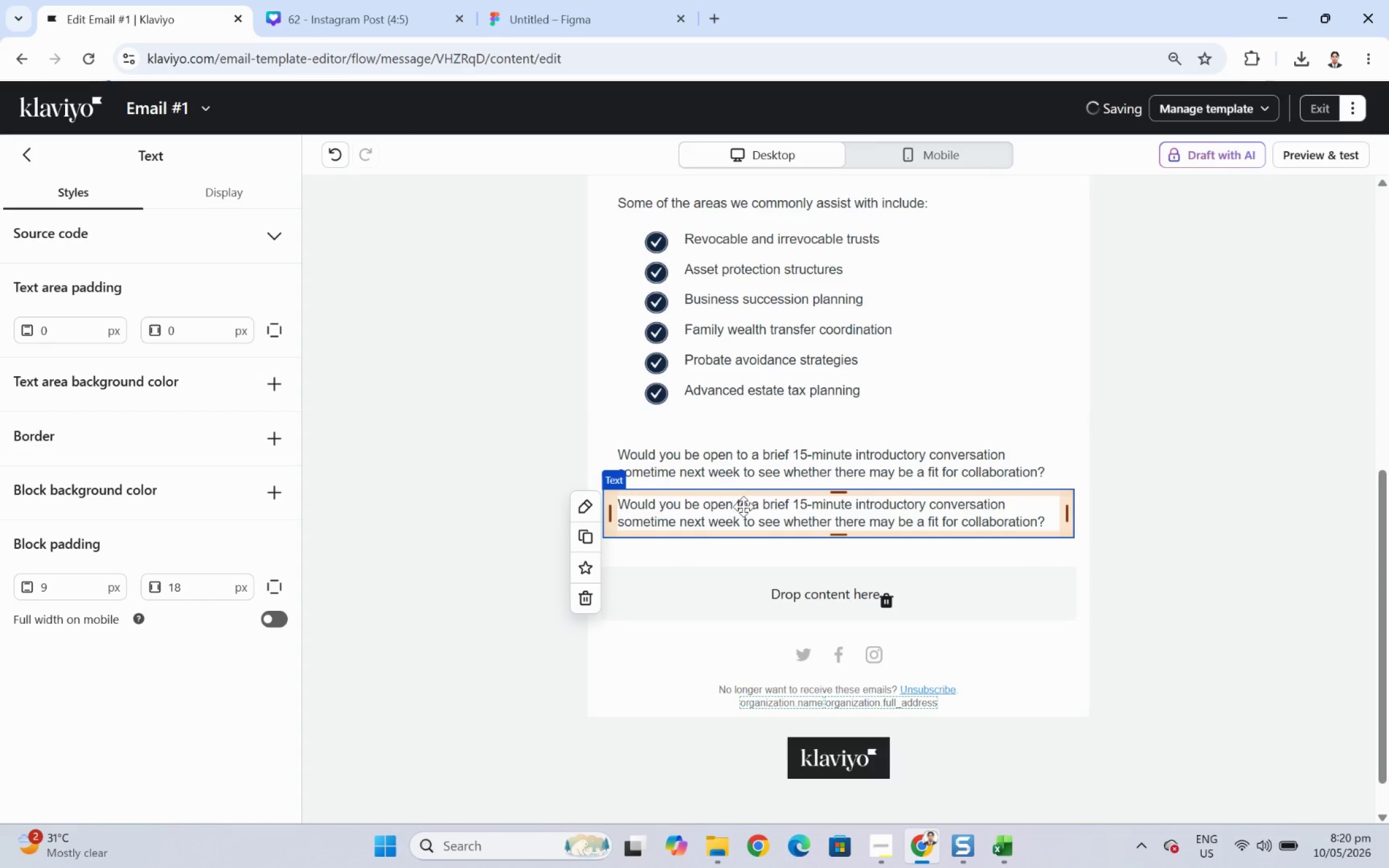 
double_click([744, 508])
 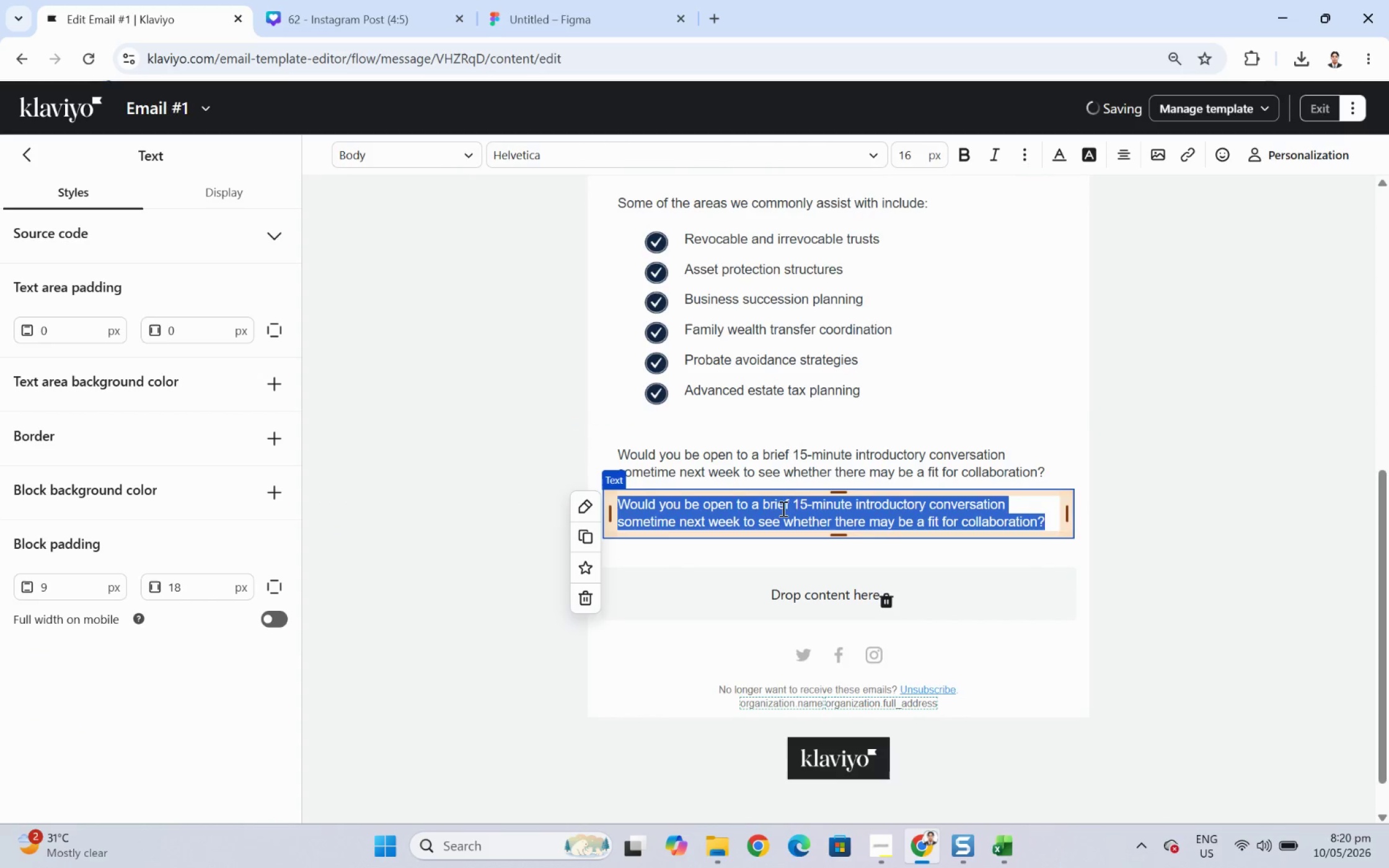 
type(Reply with "Open to connect")
 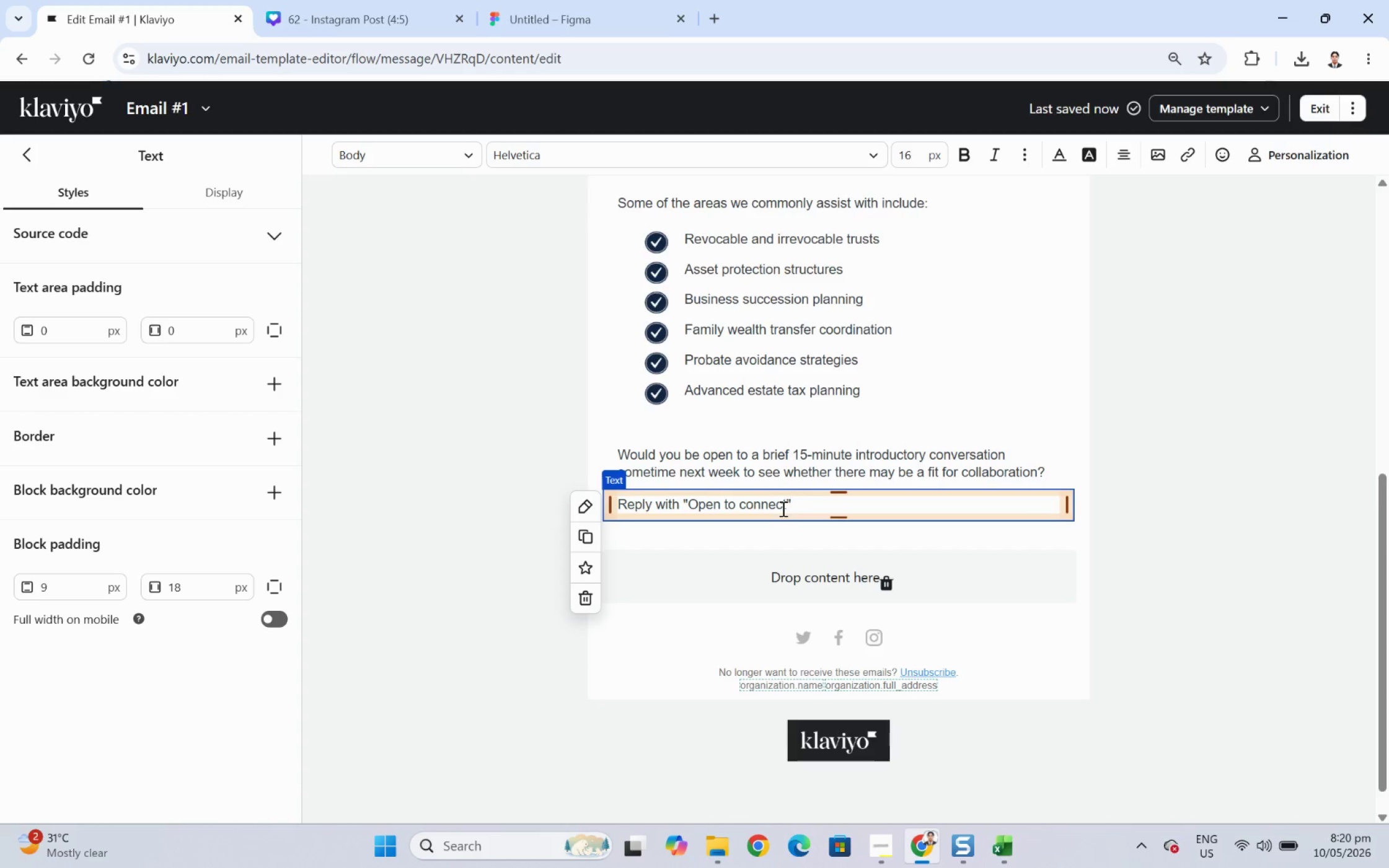 
type( and I'll send over a few times.)
 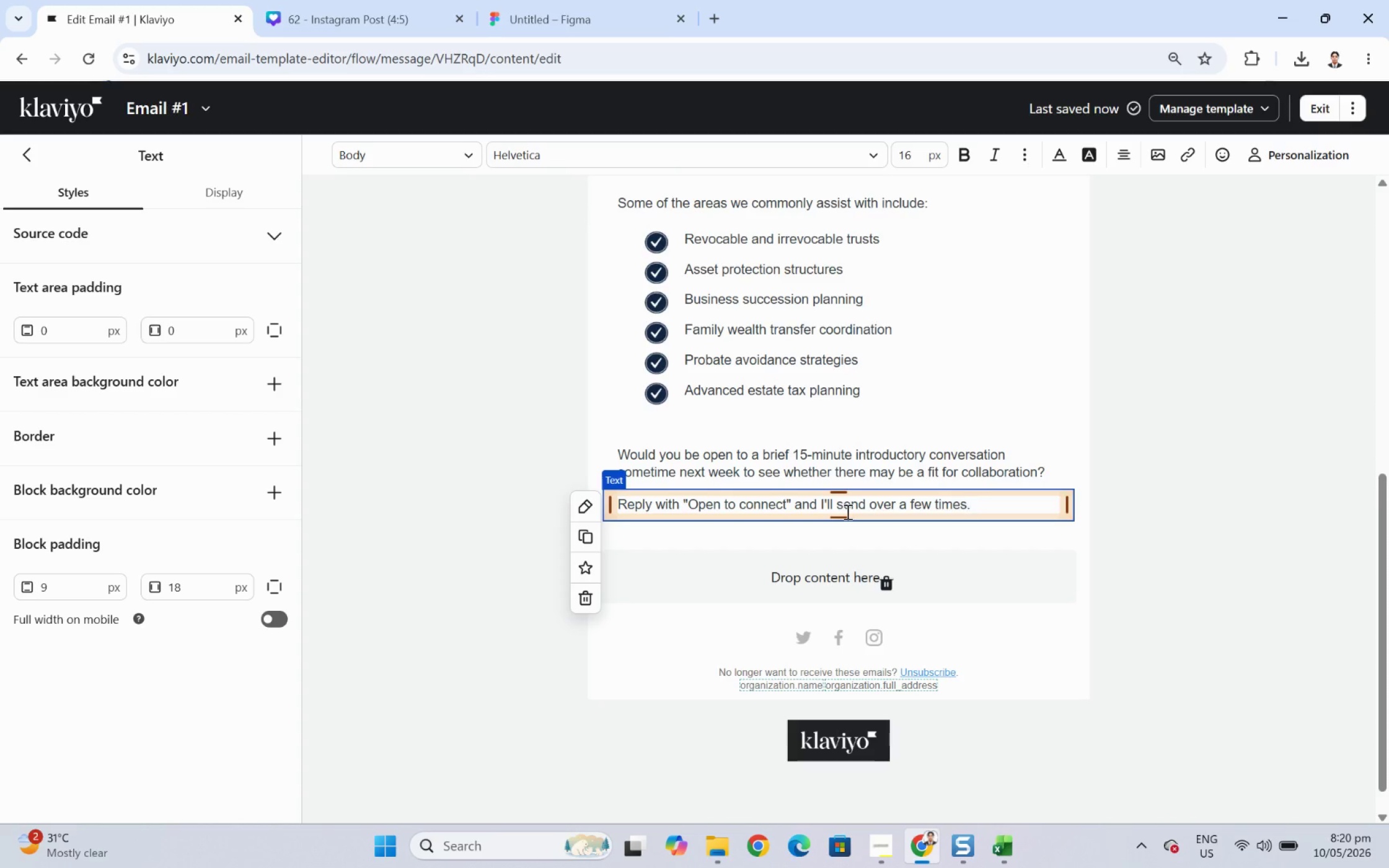 
wait(5.54)
 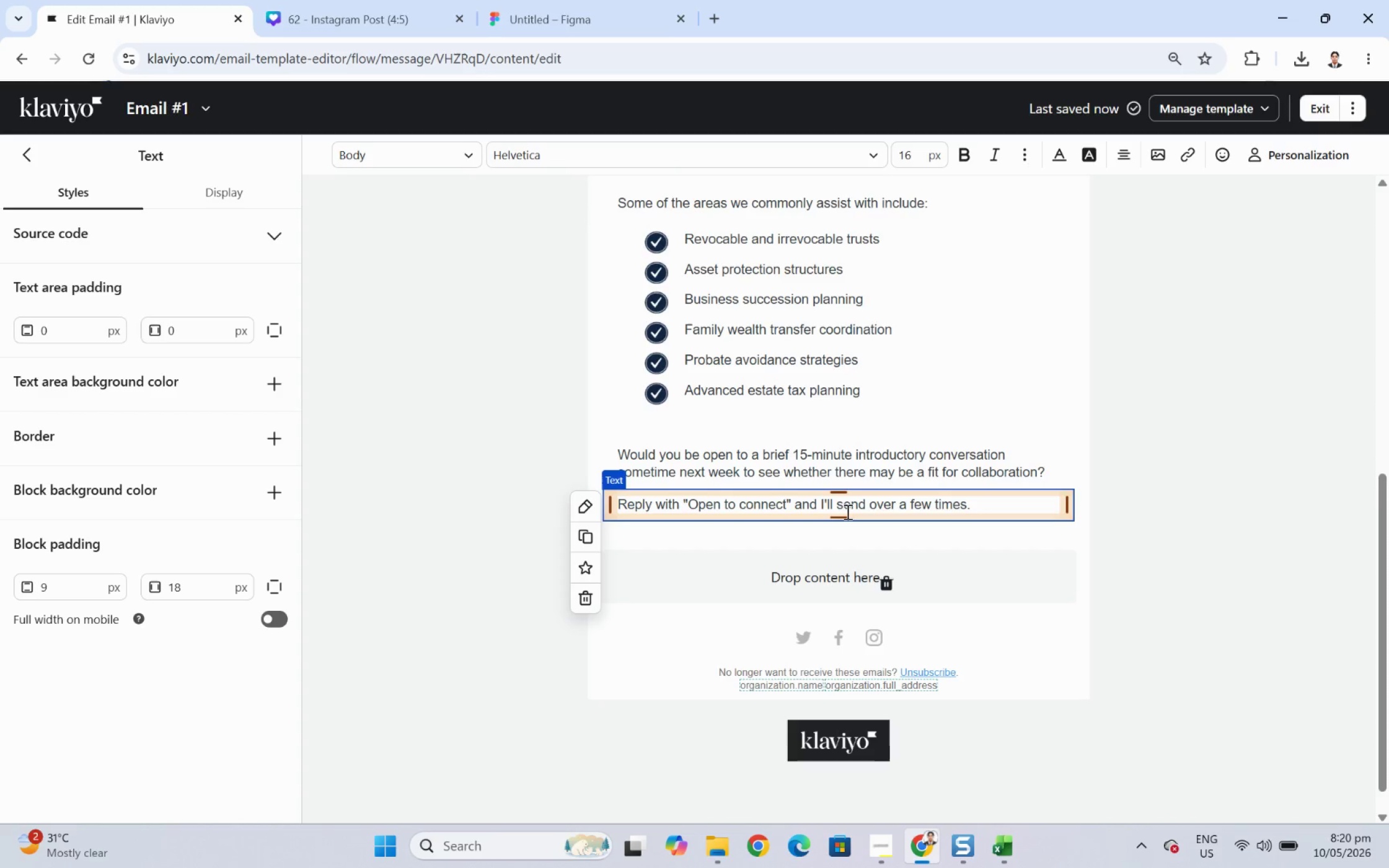 
left_click([1220, 520])
 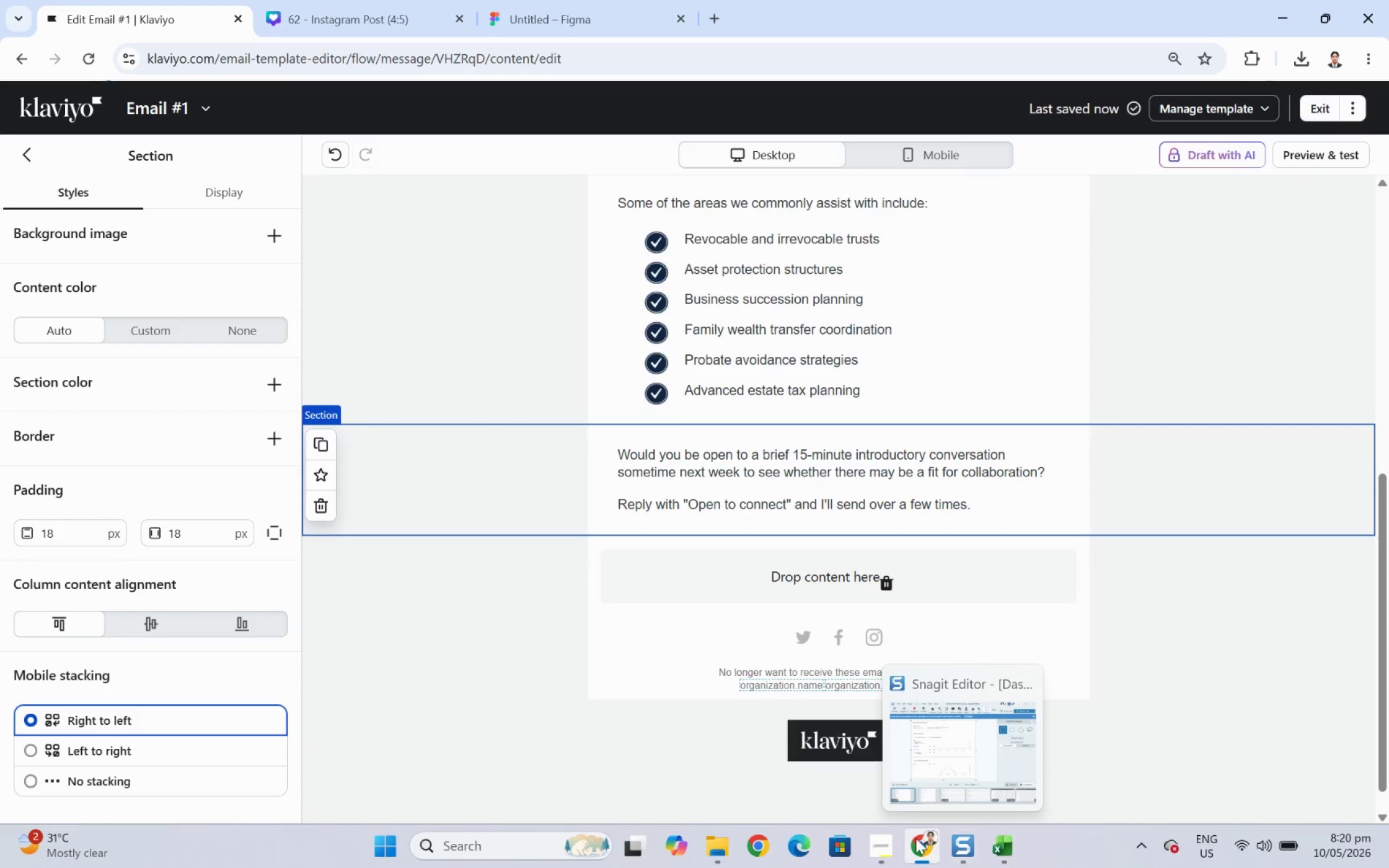 
left_click([892, 838])